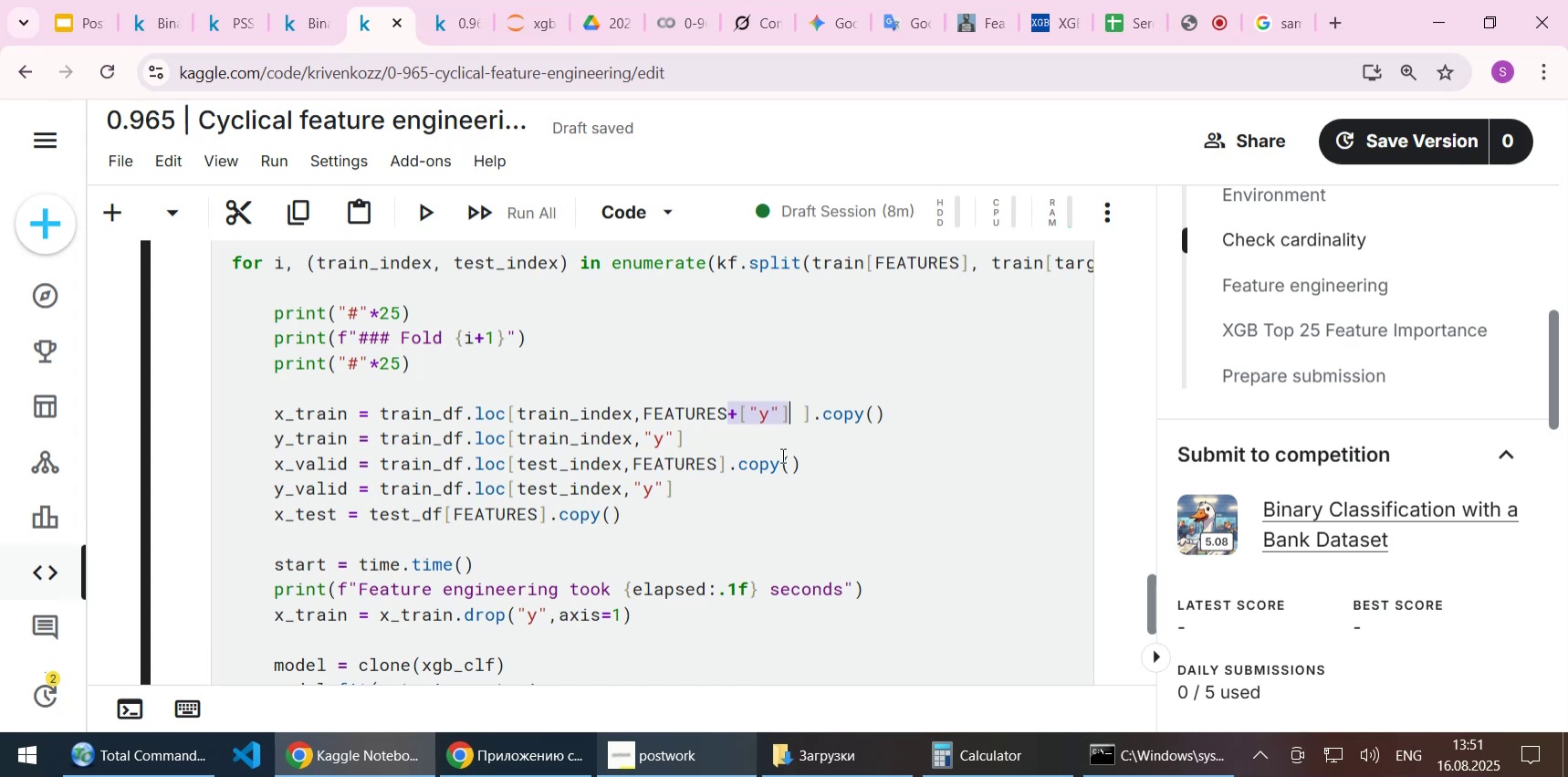 
key(Shift+ArrowRight)
 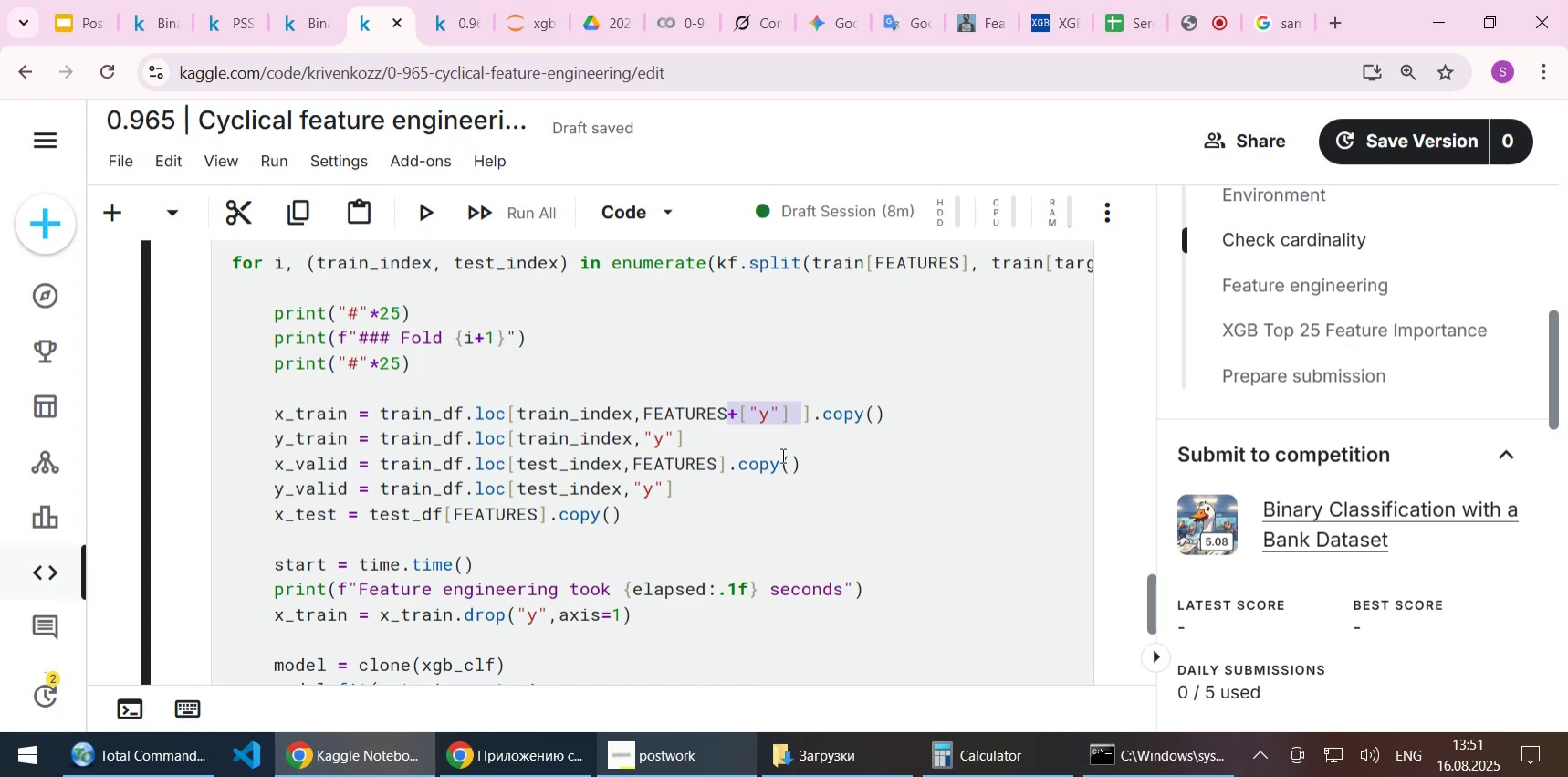 
key(Delete)
 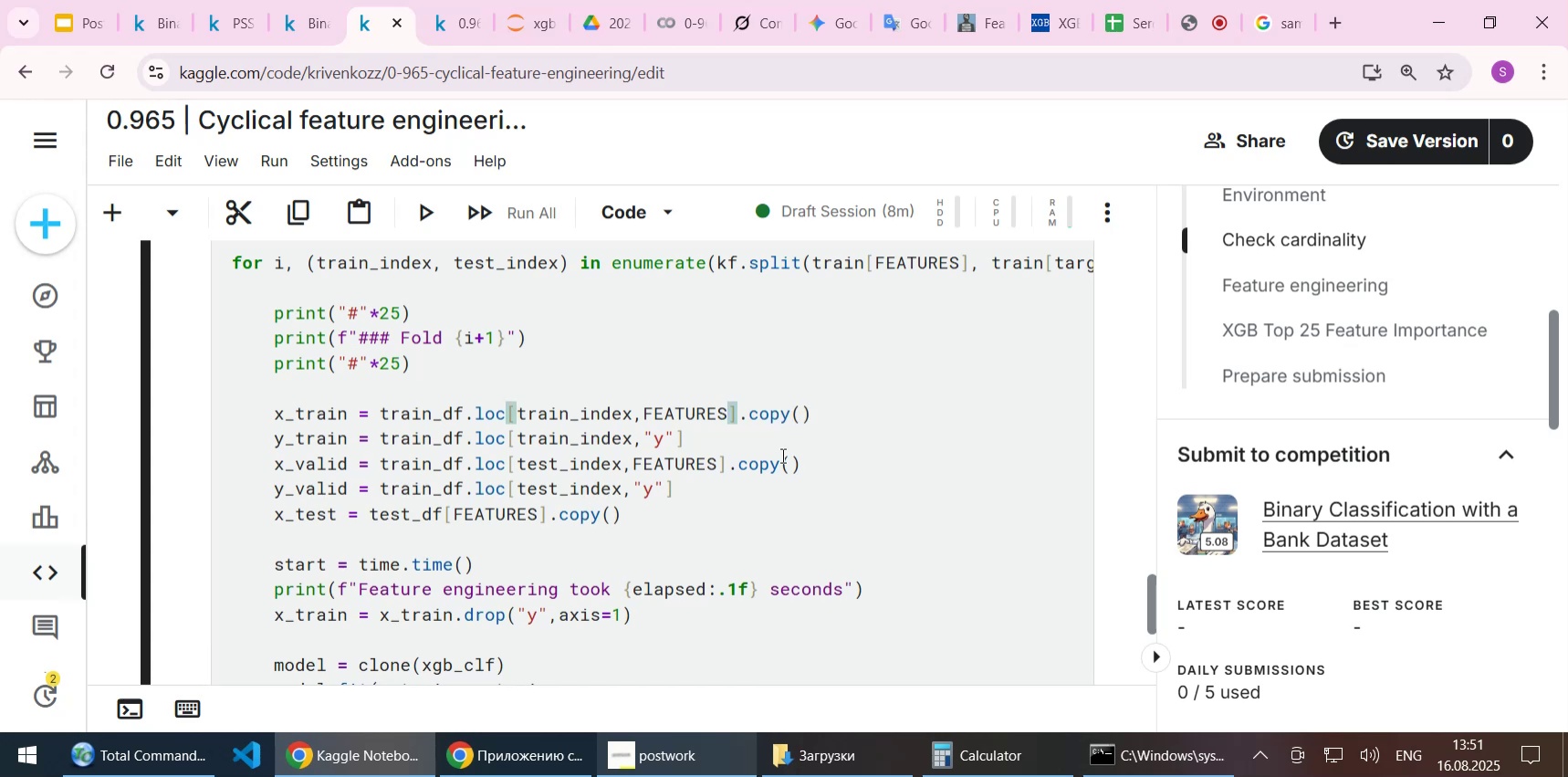 
scroll: coordinate [708, 504], scroll_direction: down, amount: 2.0
 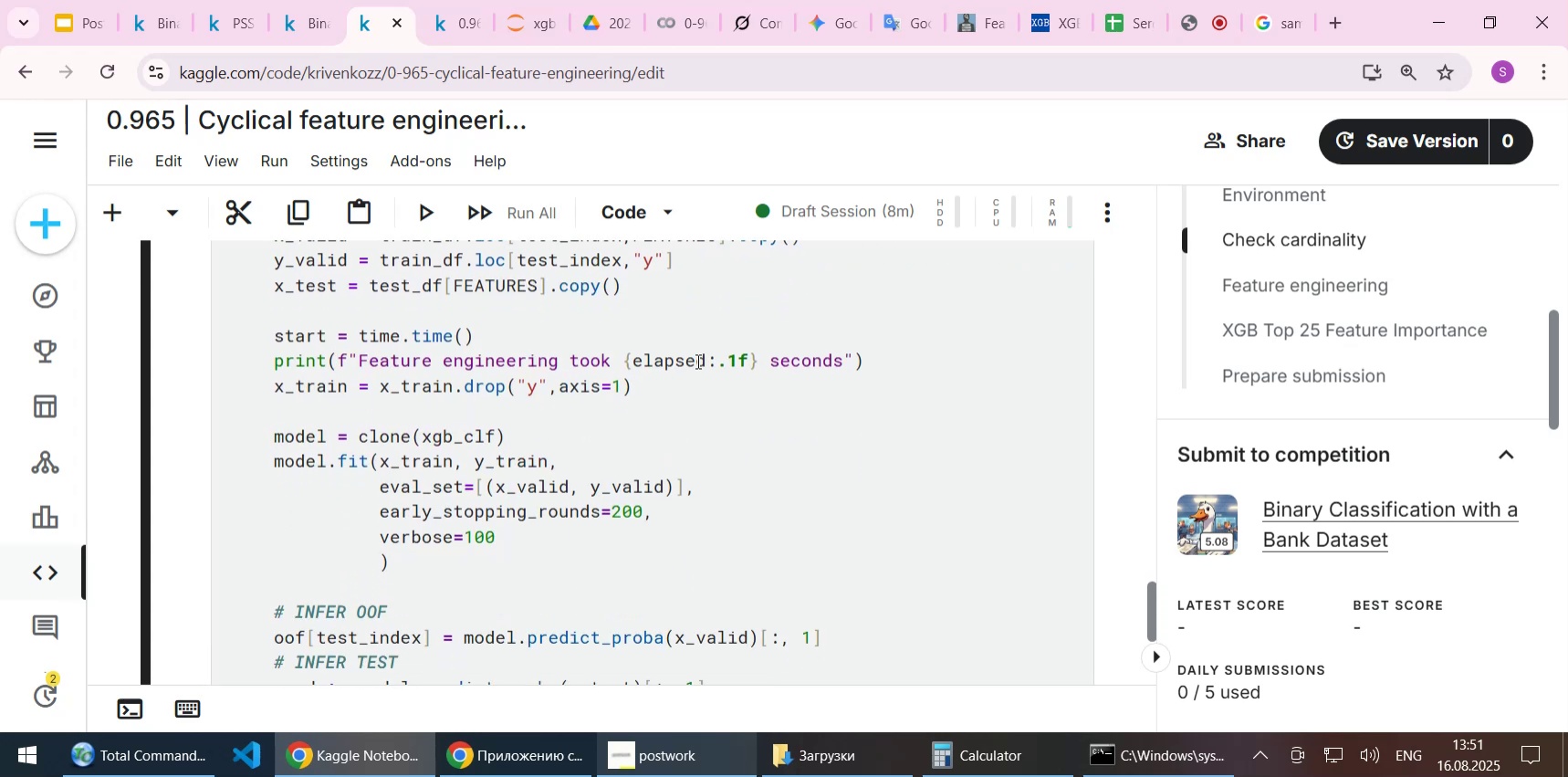 
scroll: coordinate [696, 374], scroll_direction: up, amount: 1.0
 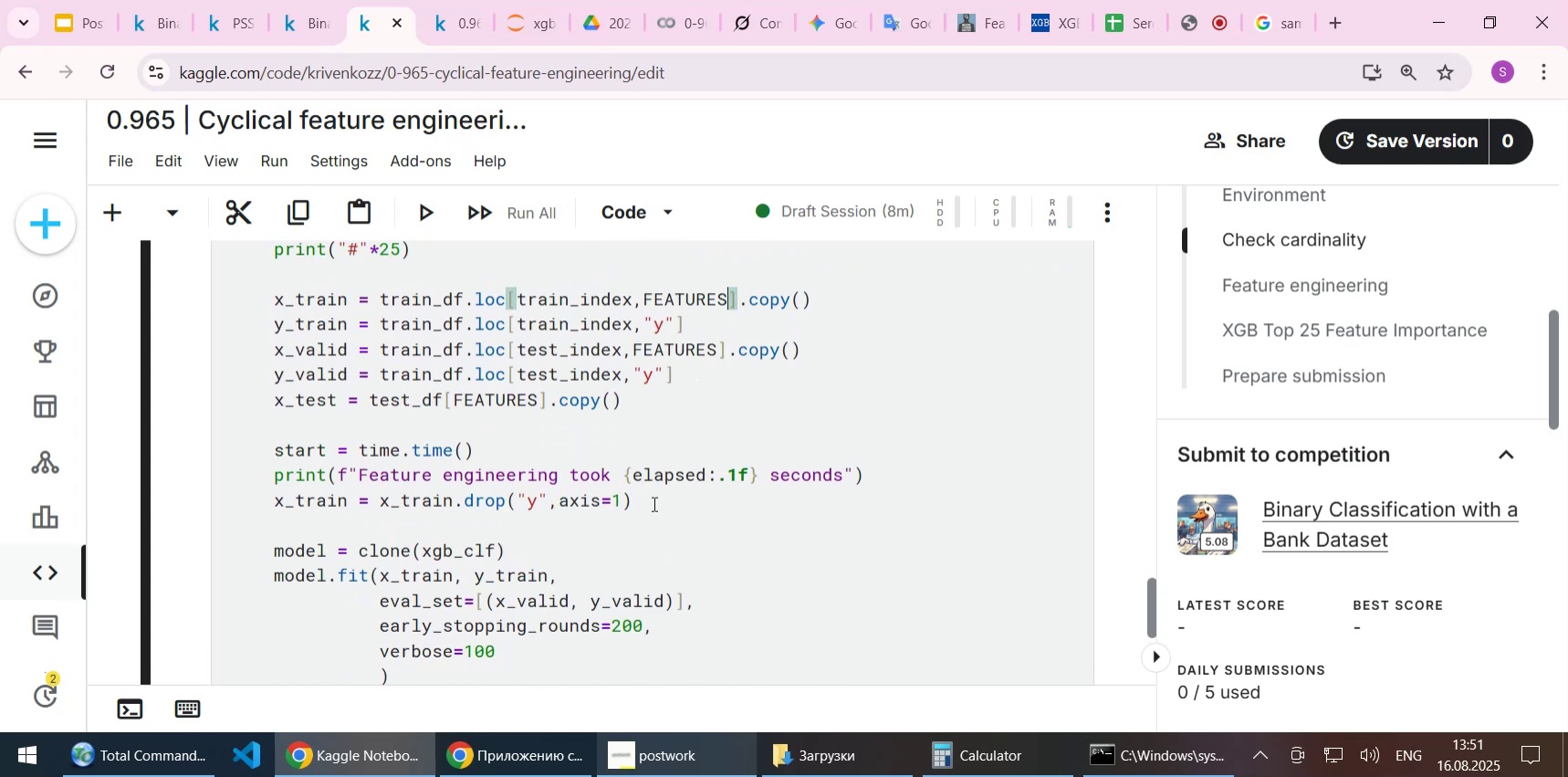 
left_click_drag(start_coordinate=[647, 499], to_coordinate=[208, 448])
 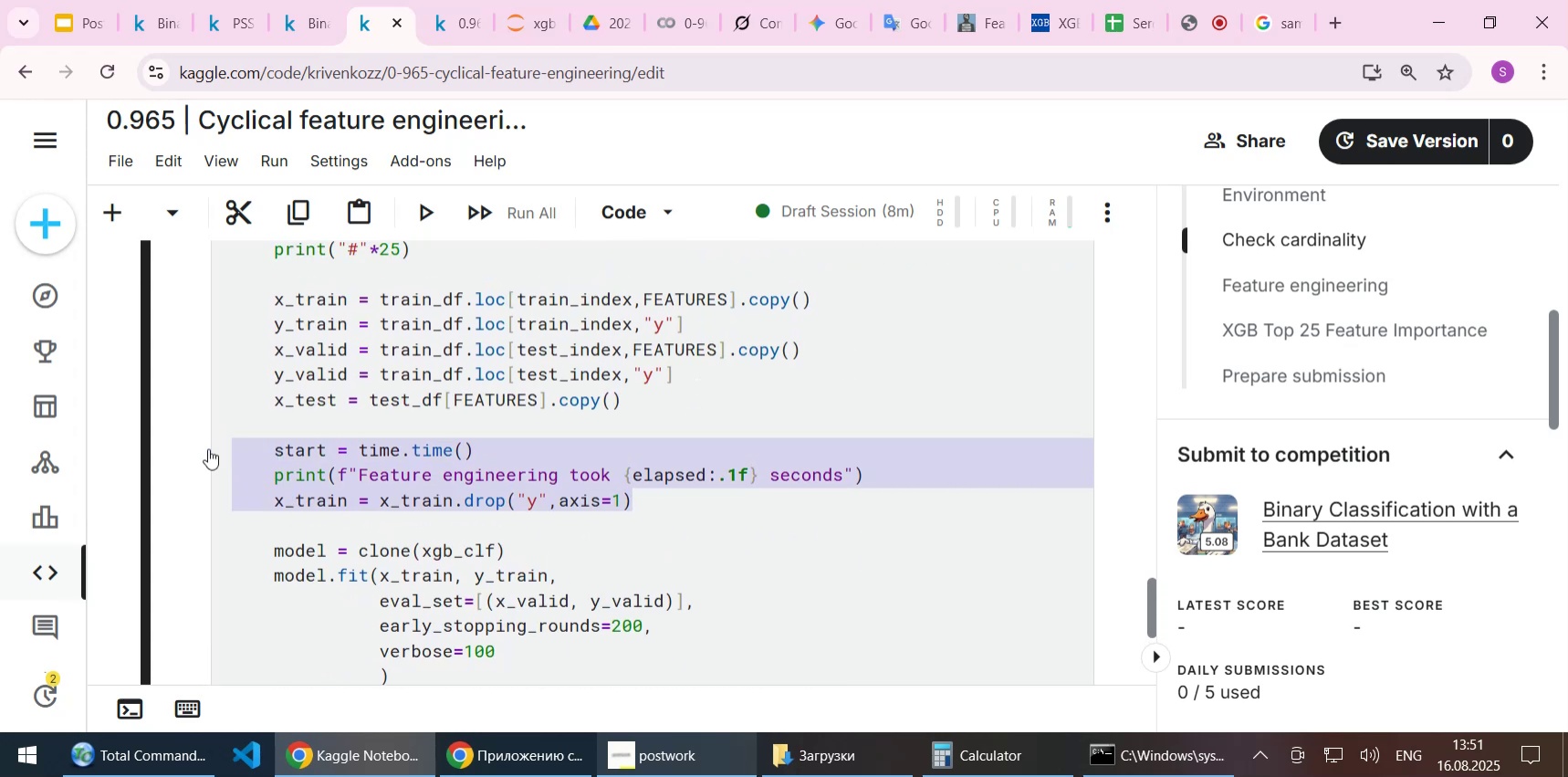 
key(Delete)
 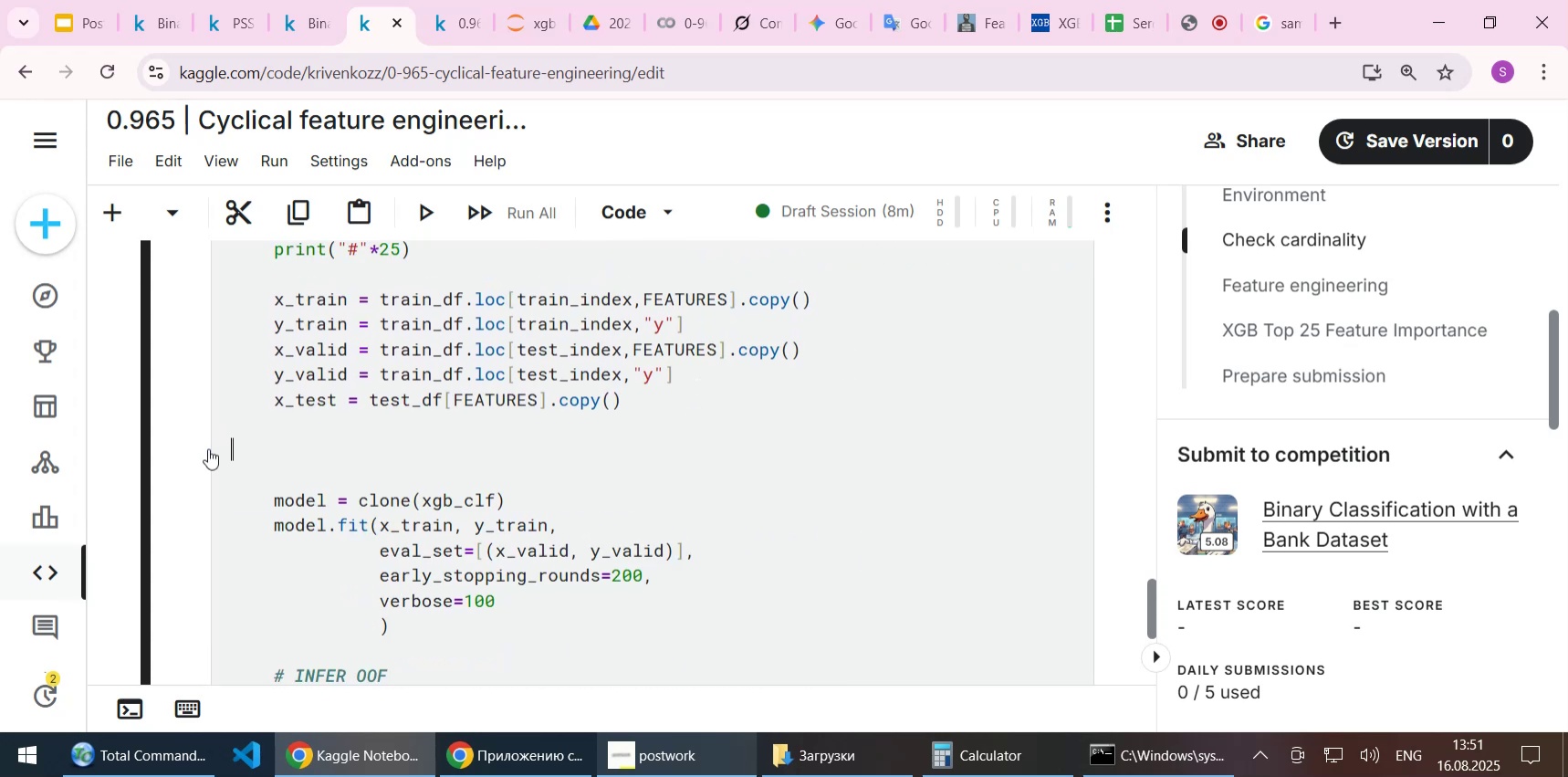 
key(Backspace)
 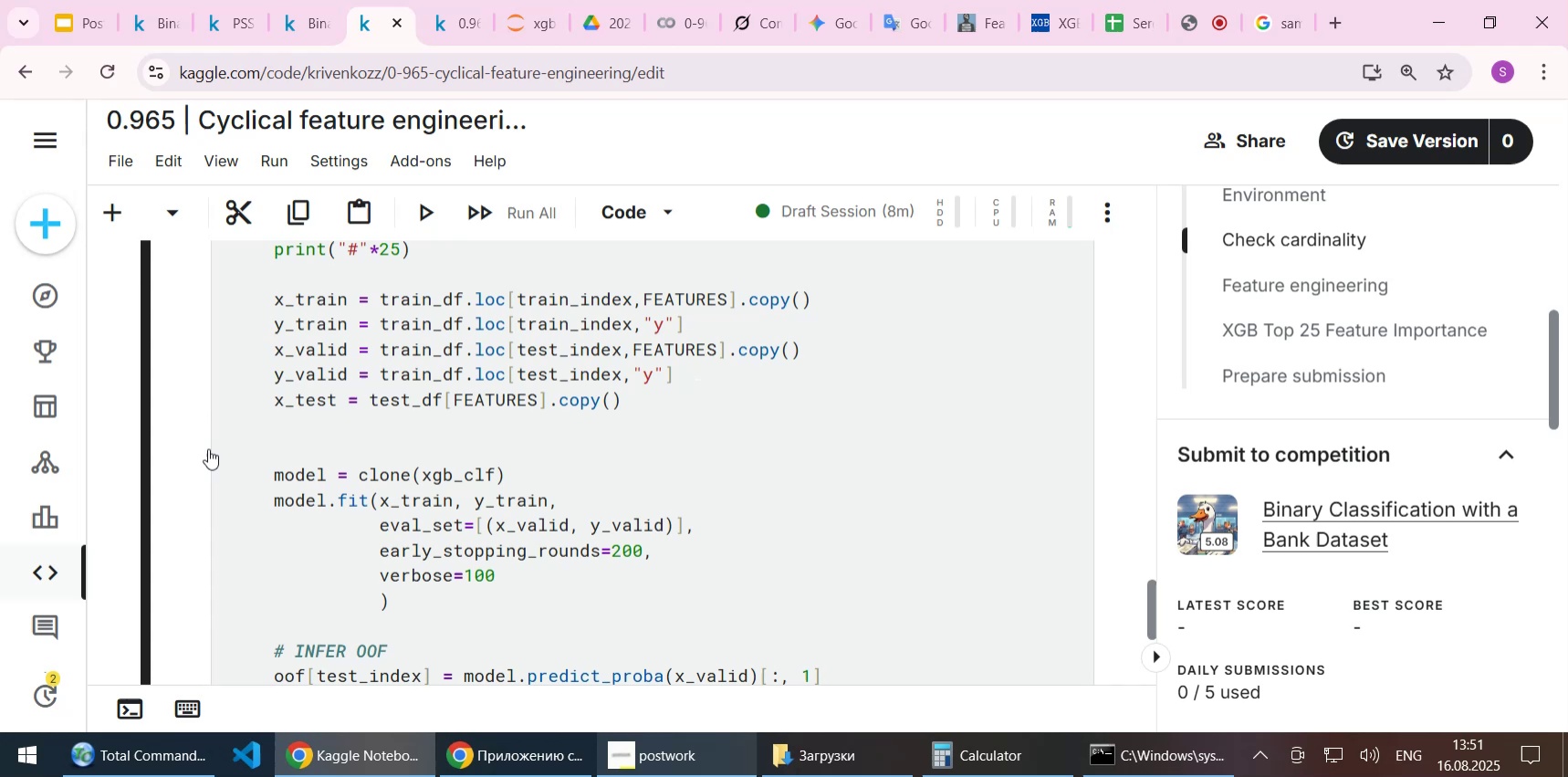 
scroll: coordinate [208, 448], scroll_direction: up, amount: 2.0
 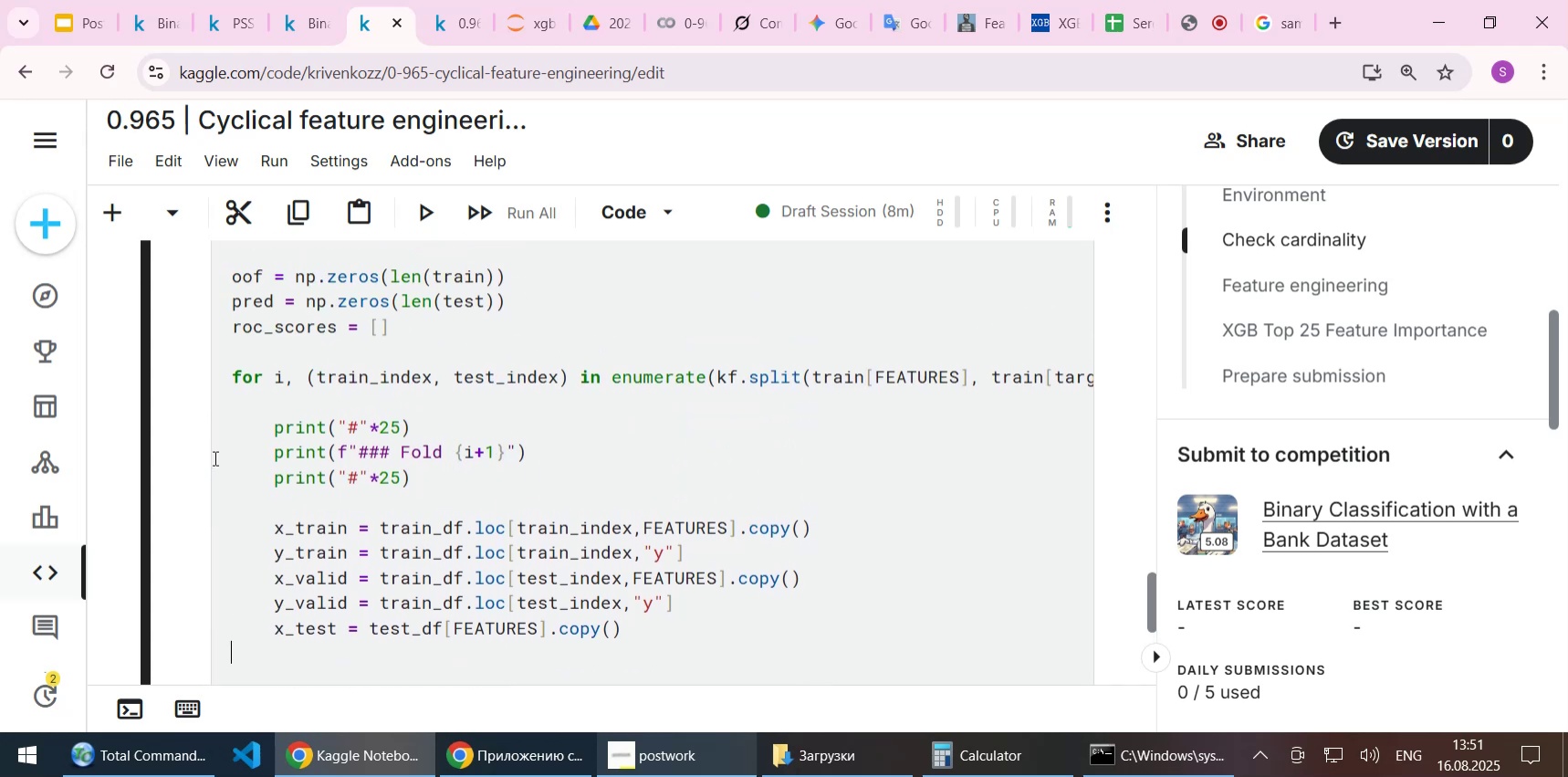 
scroll: coordinate [597, 526], scroll_direction: down, amount: 2.0
 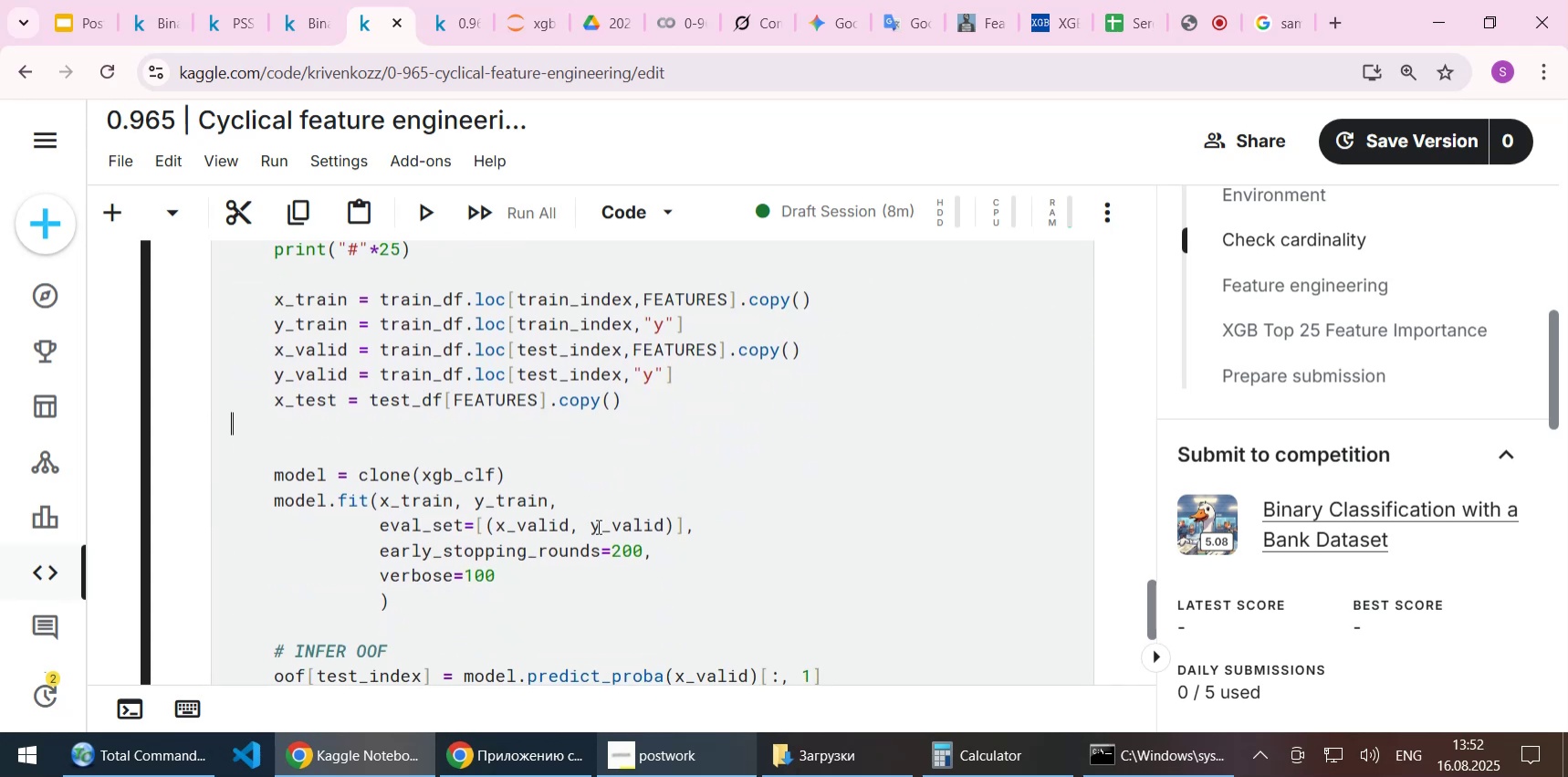 
scroll: coordinate [597, 526], scroll_direction: up, amount: 1.0
 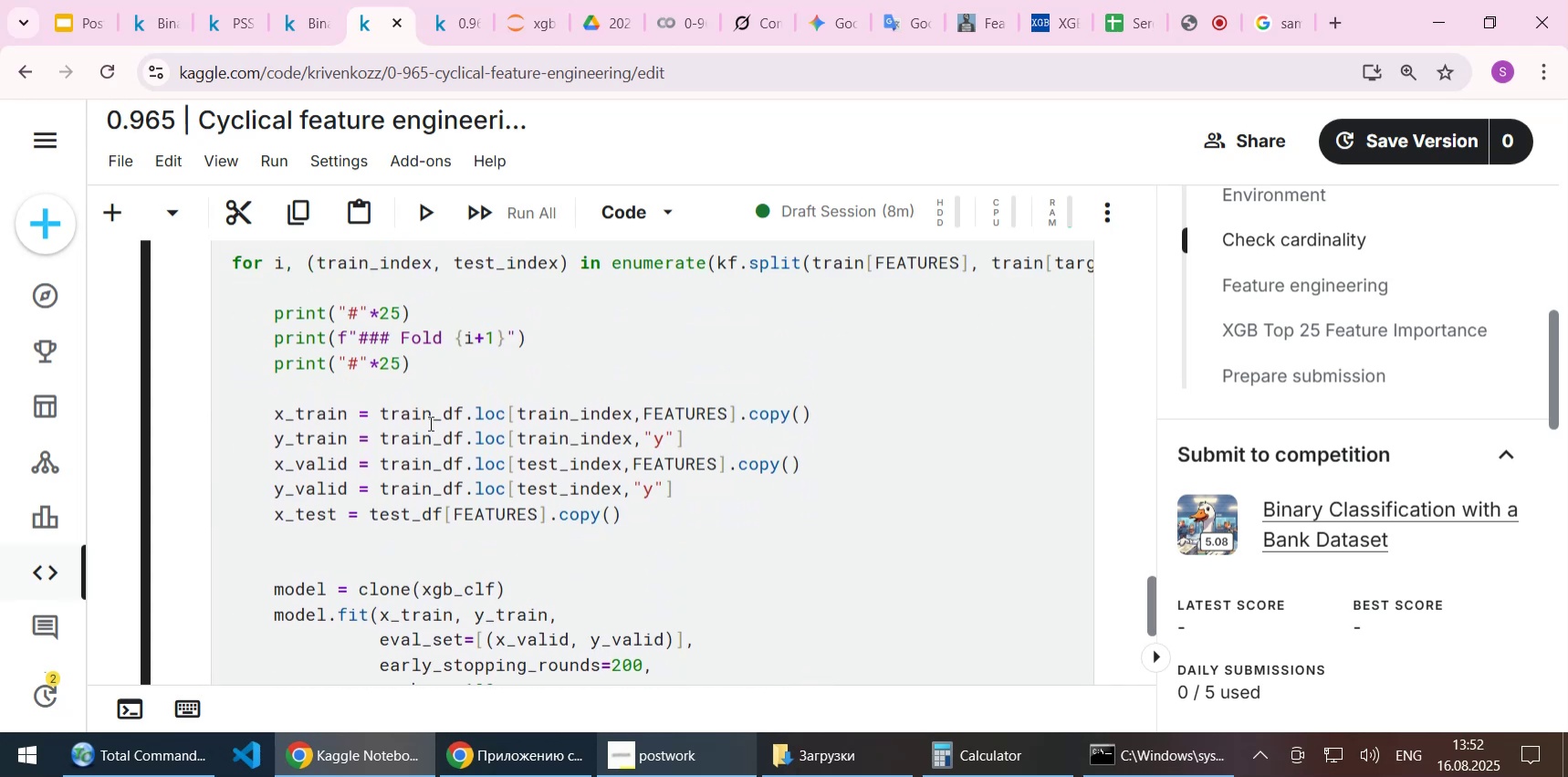 
double_click([428, 416])
 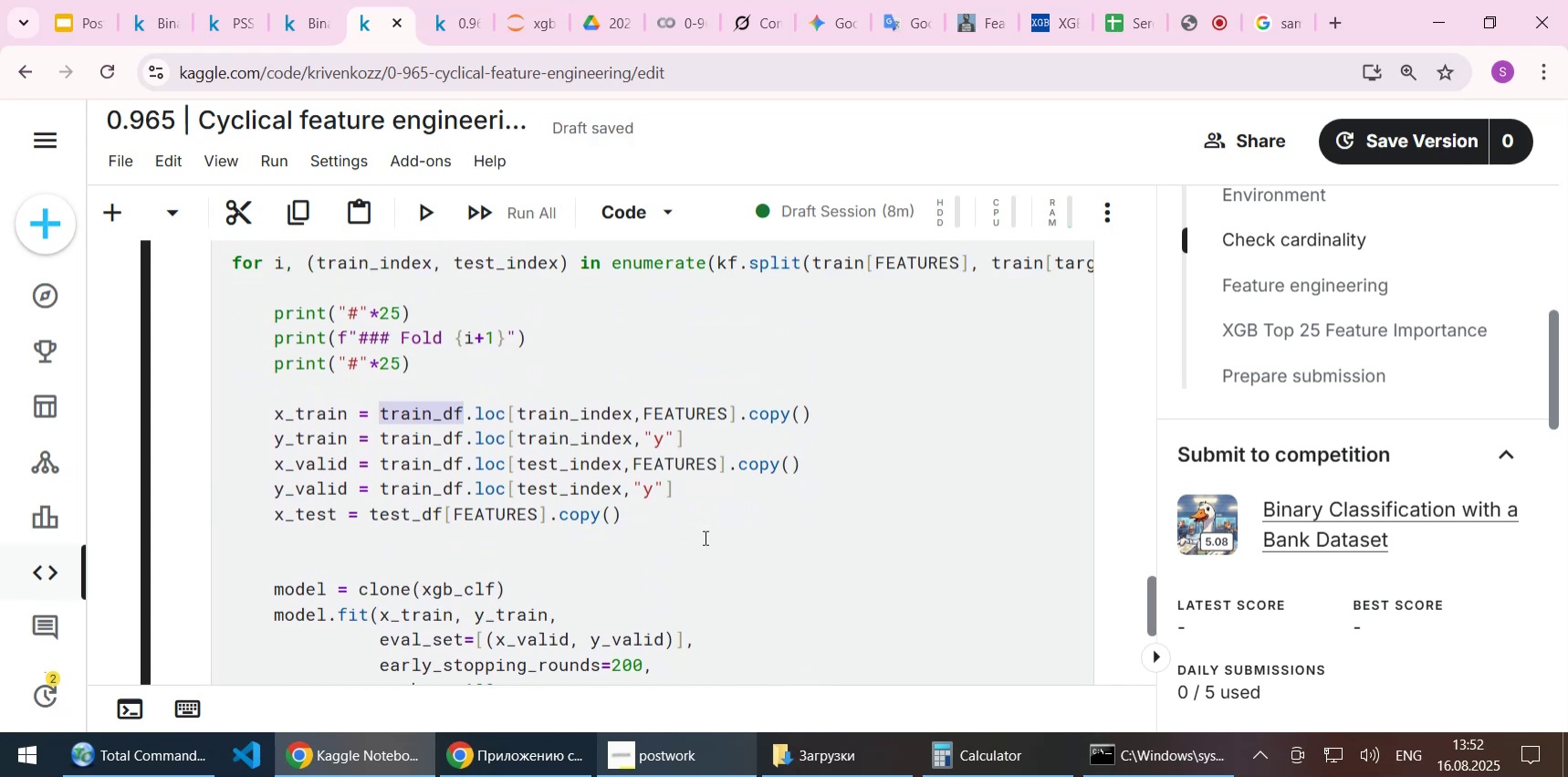 
key(Control+C)
 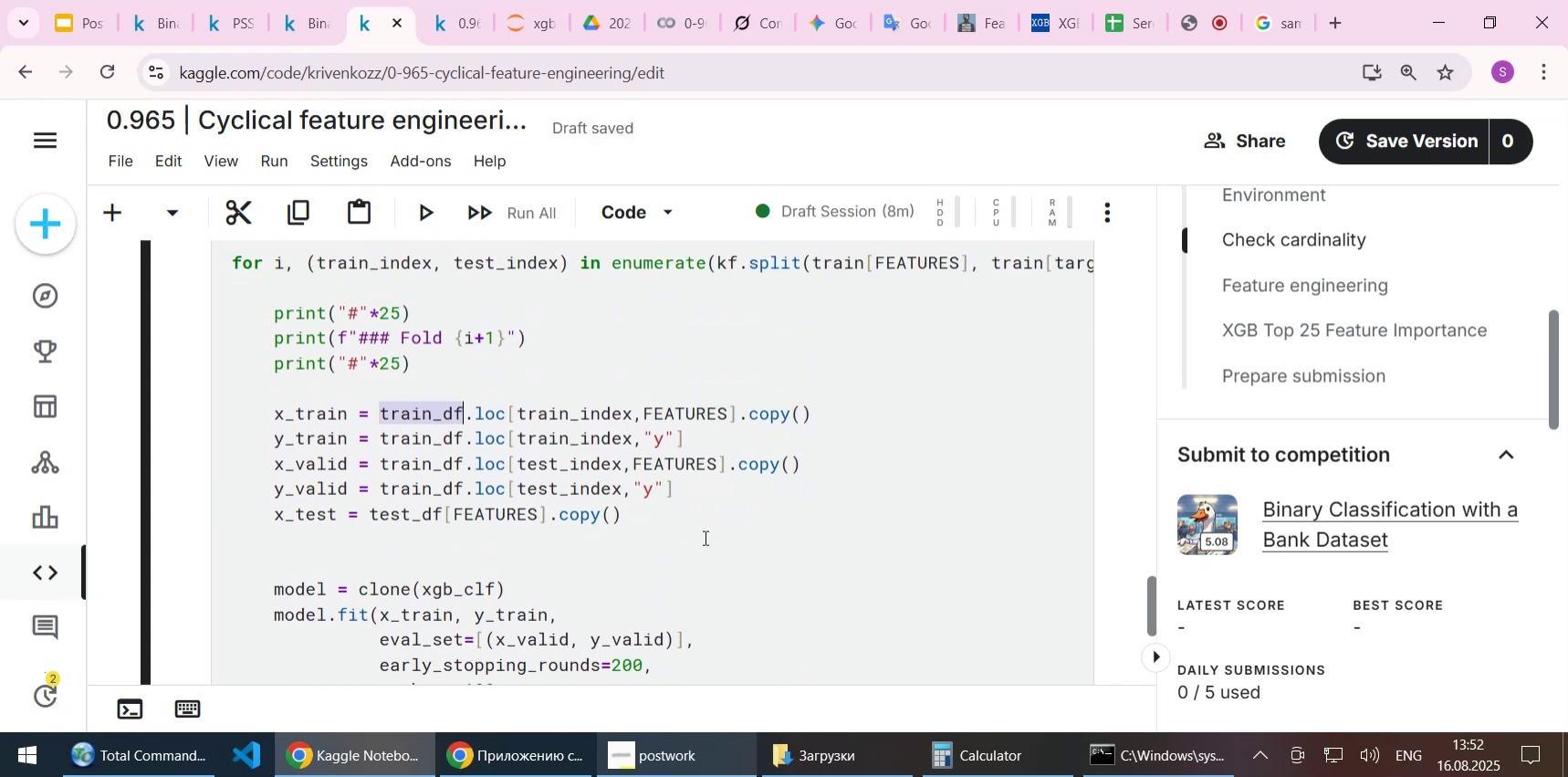 
scroll: coordinate [704, 537], scroll_direction: up, amount: 7.0
 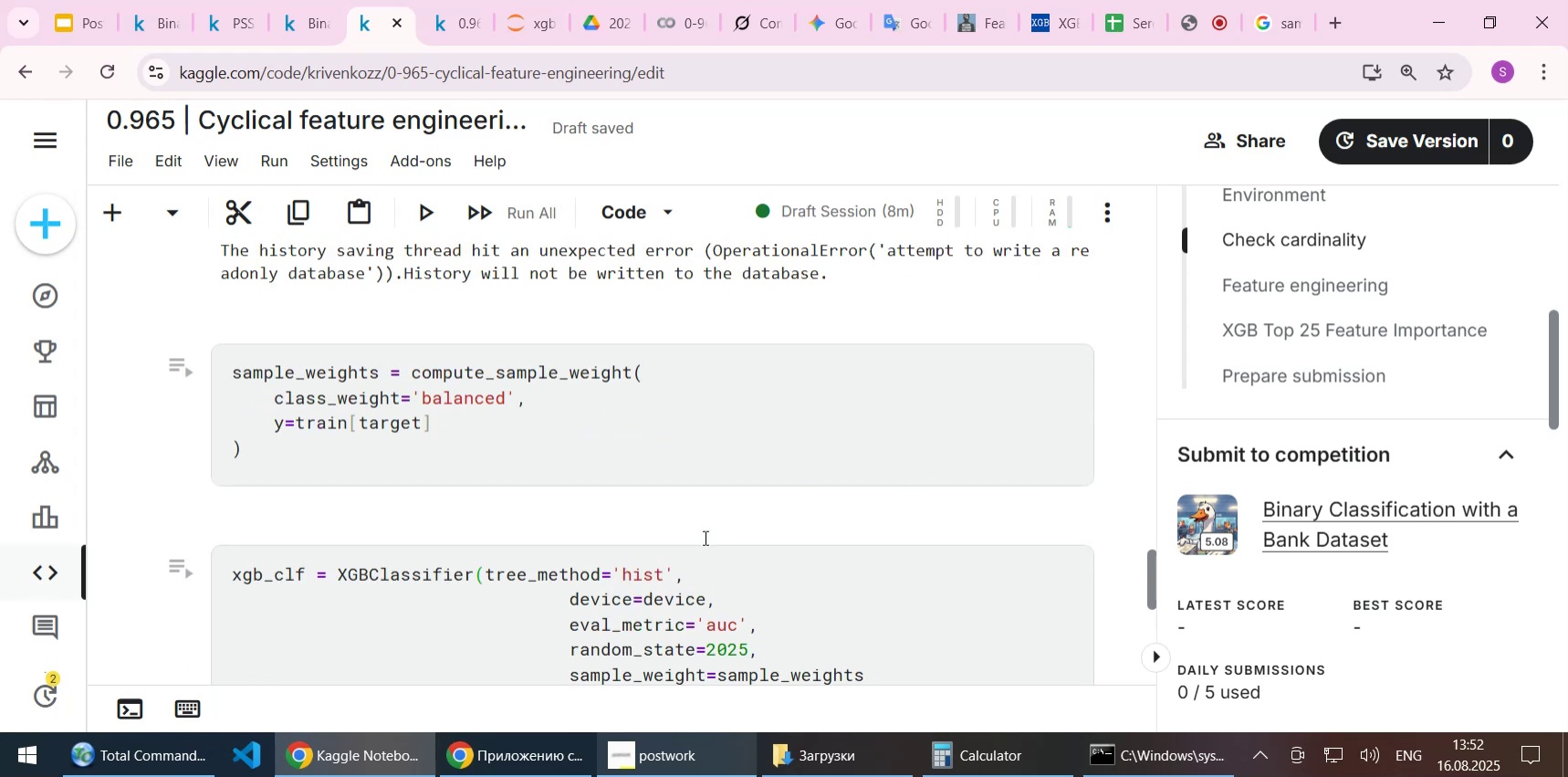 
scroll: coordinate [704, 537], scroll_direction: down, amount: 3.0
 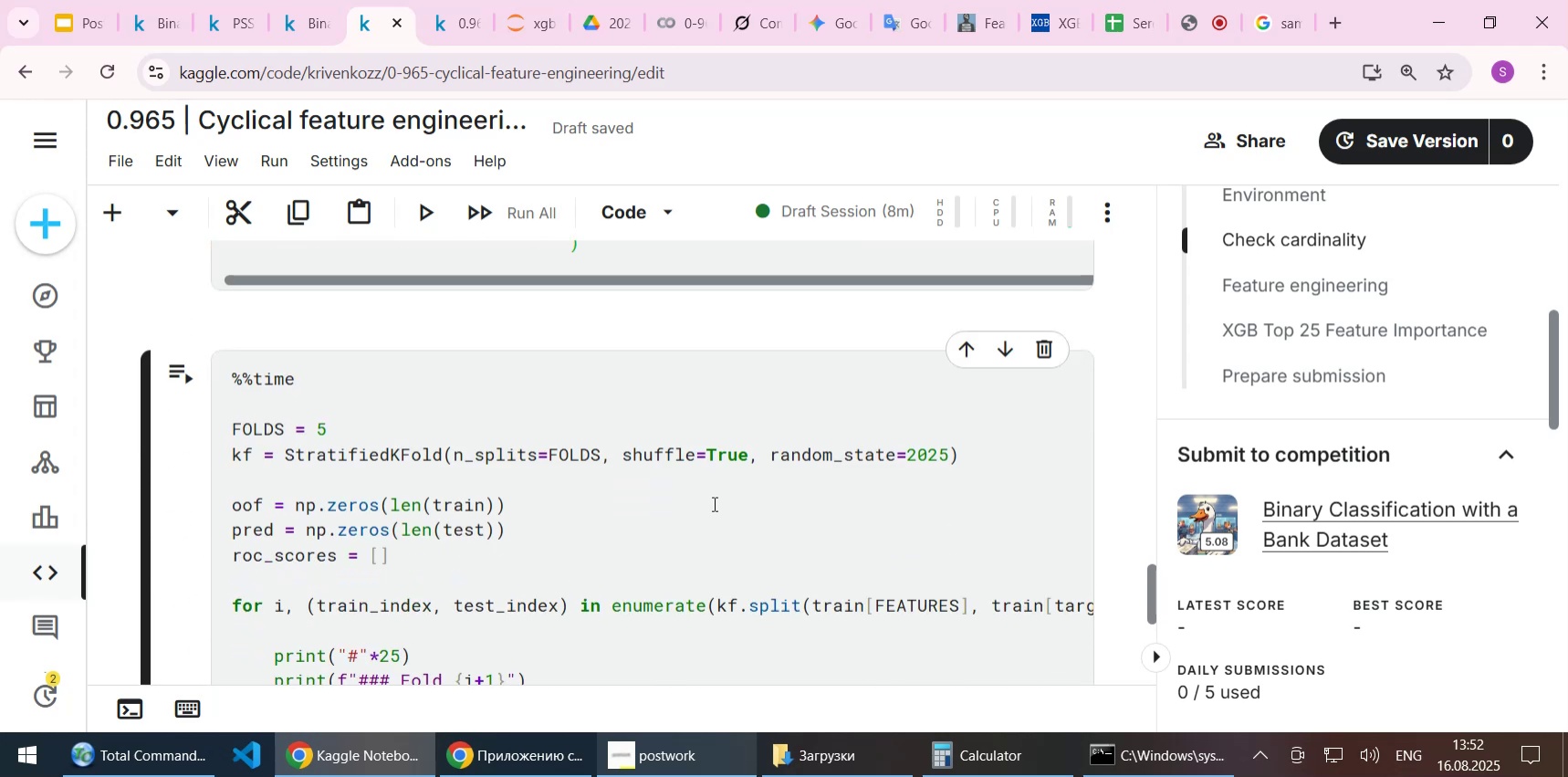 
scroll: coordinate [651, 489], scroll_direction: up, amount: 3.0
 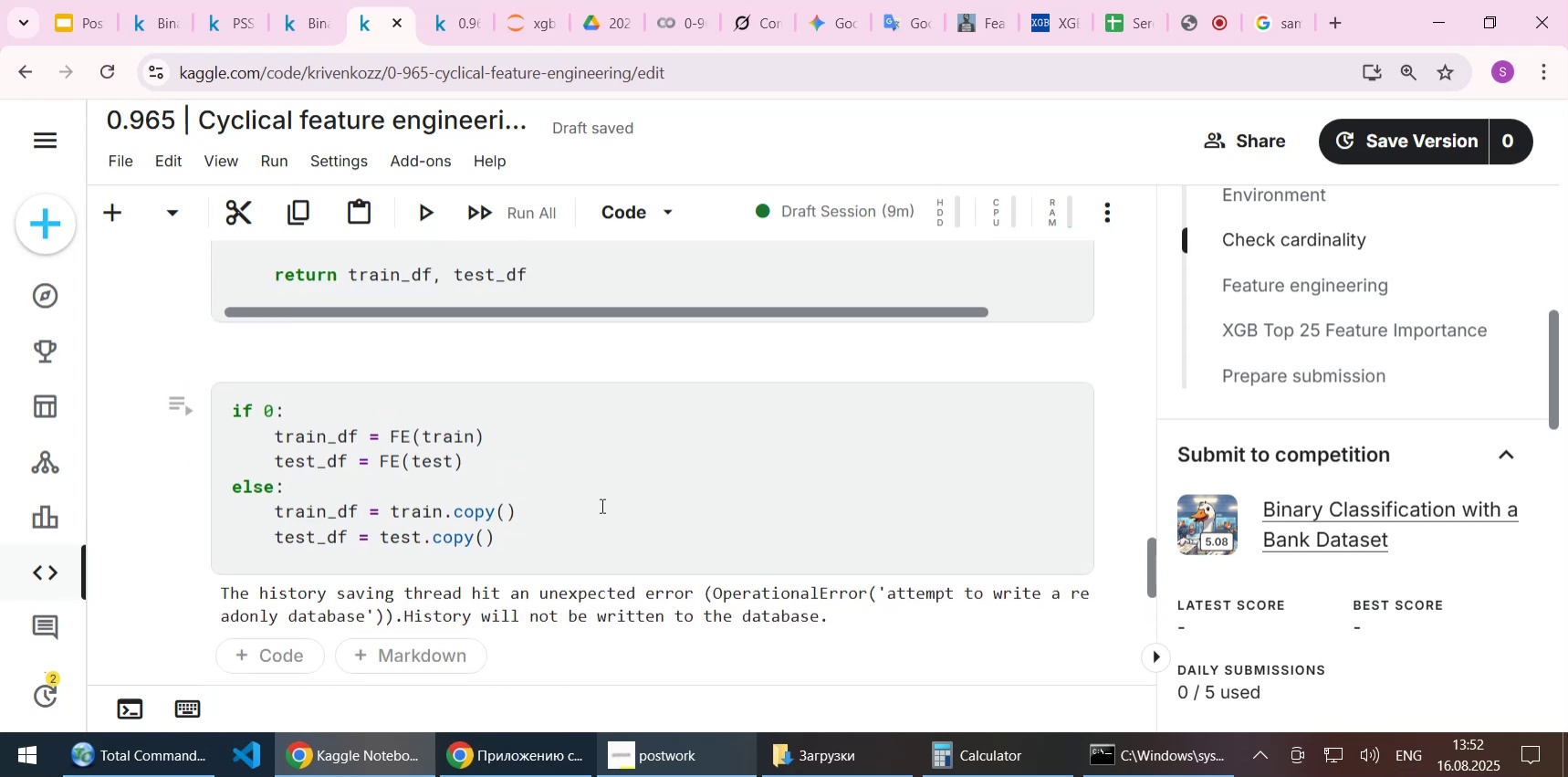 
left_click([562, 516])
 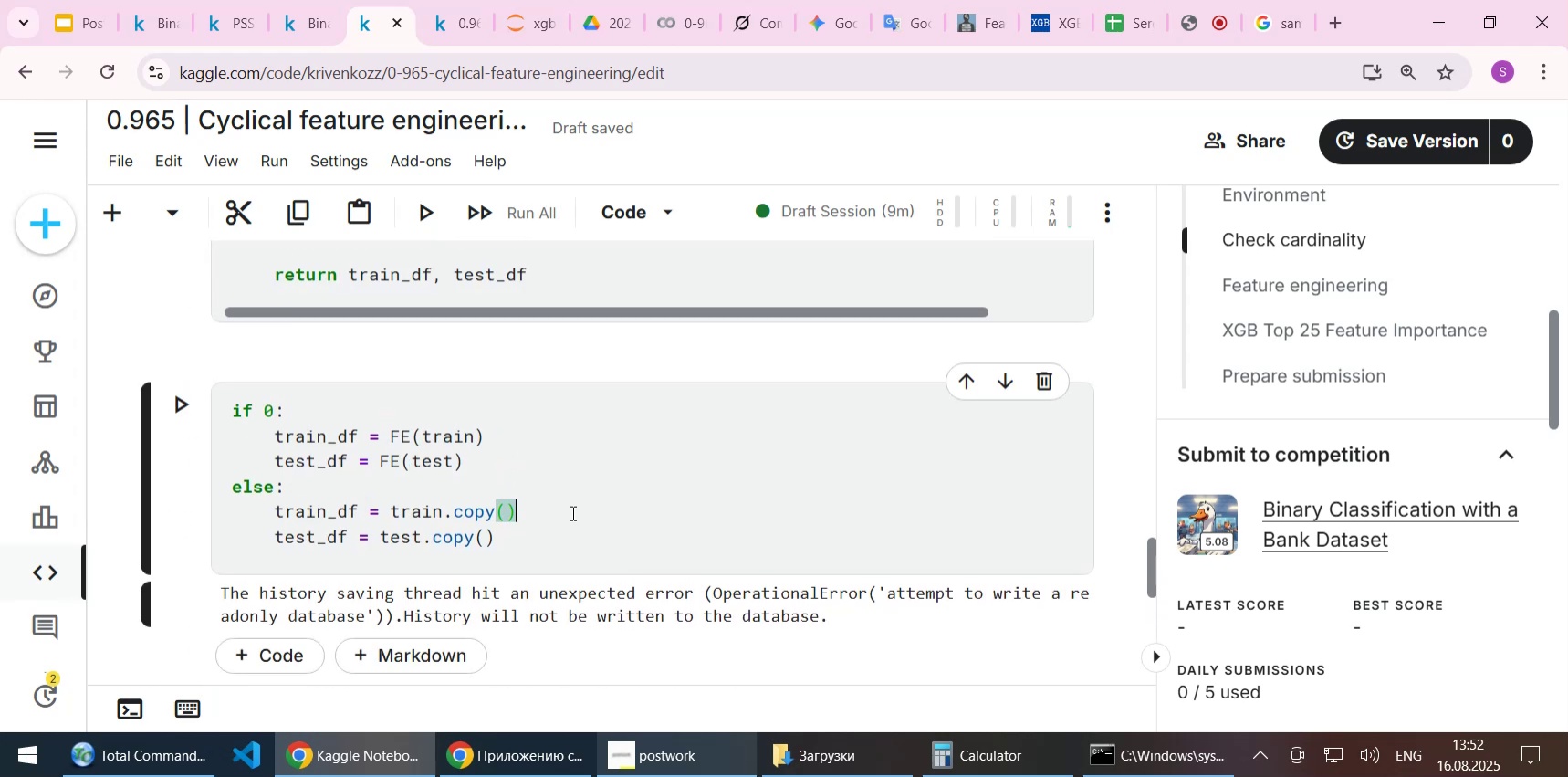 
scroll: coordinate [571, 512], scroll_direction: up, amount: 21.0
 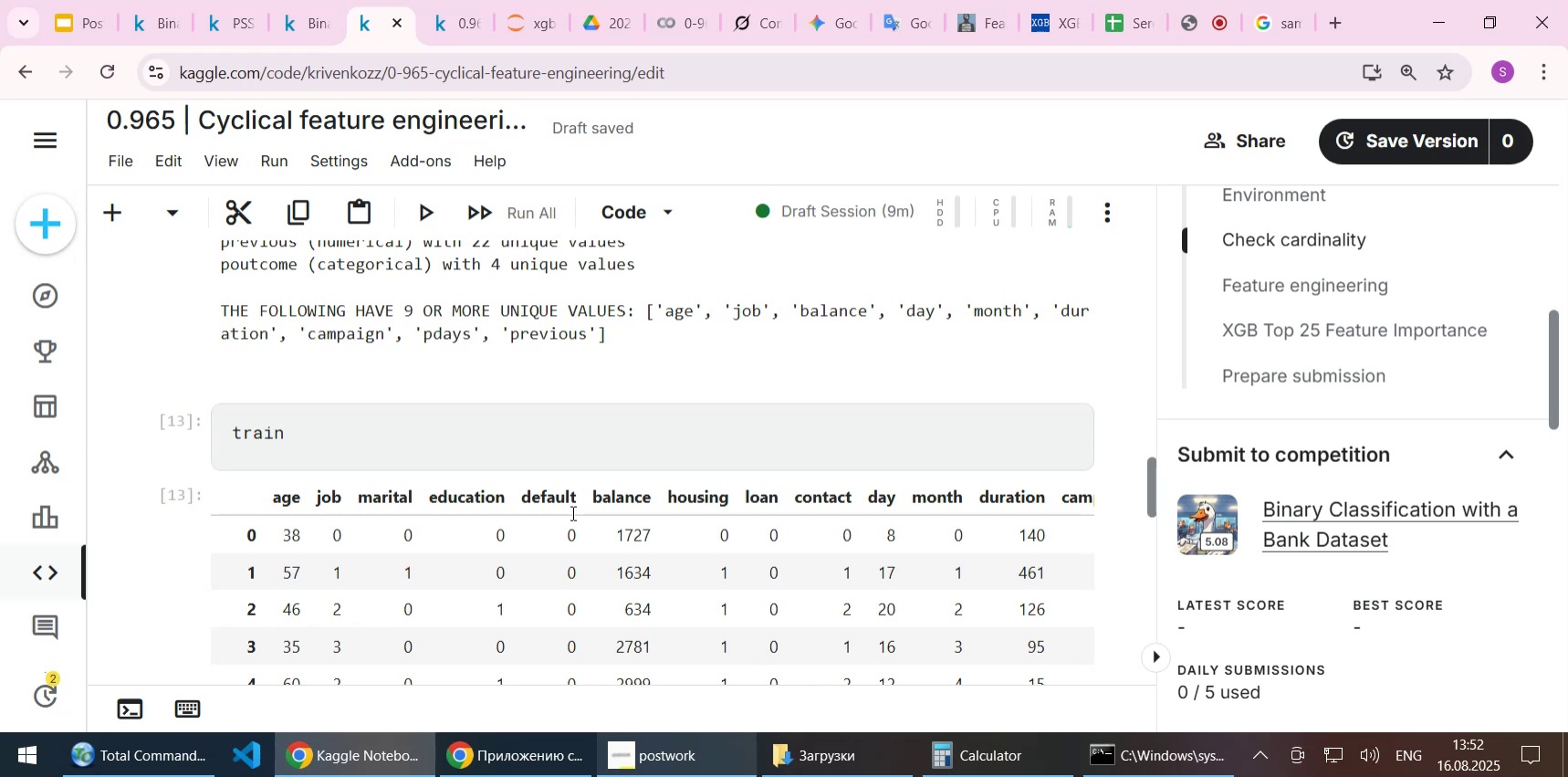 
scroll: coordinate [571, 512], scroll_direction: down, amount: 8.0
 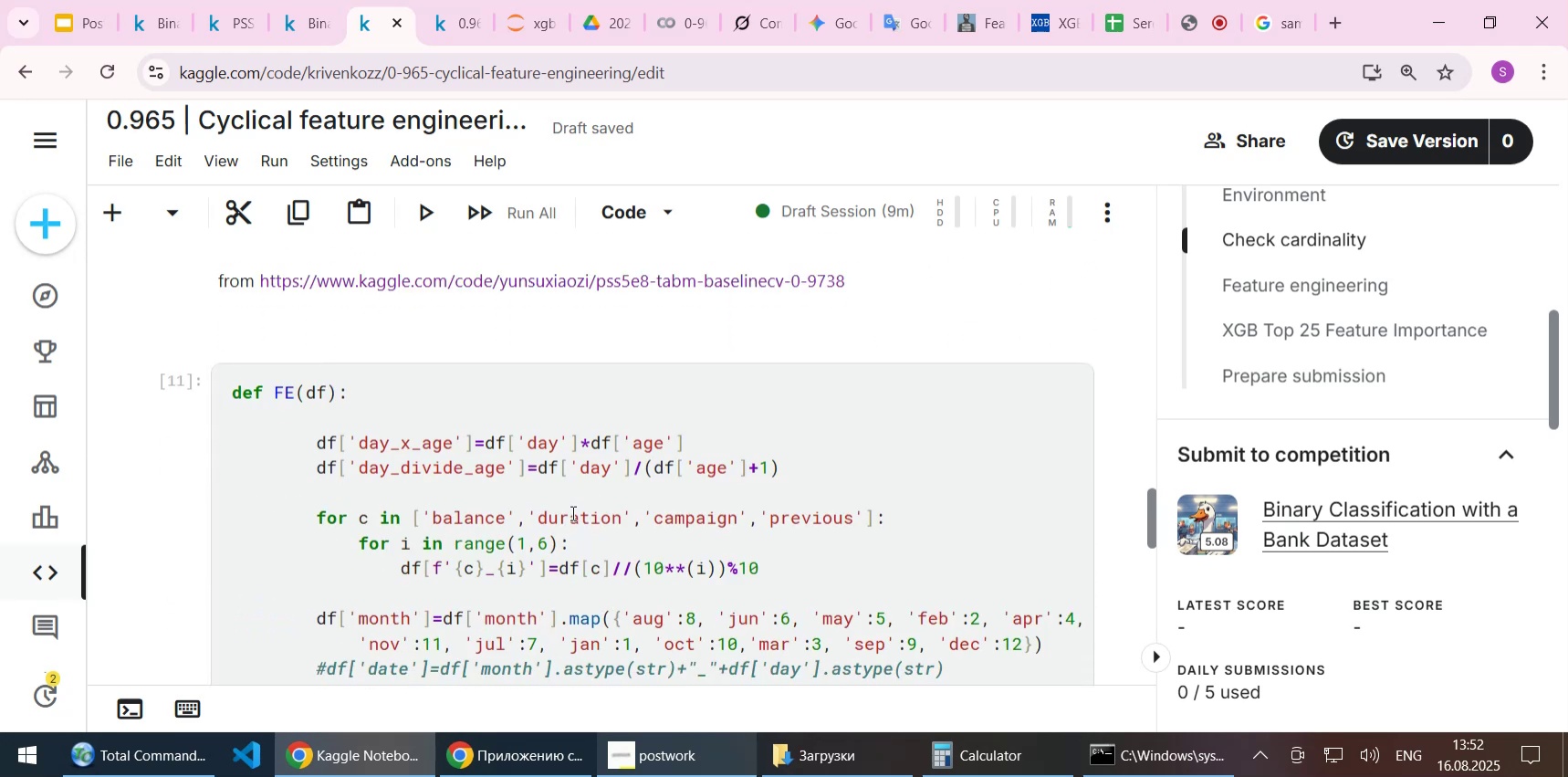 
scroll: coordinate [571, 512], scroll_direction: up, amount: 9.0
 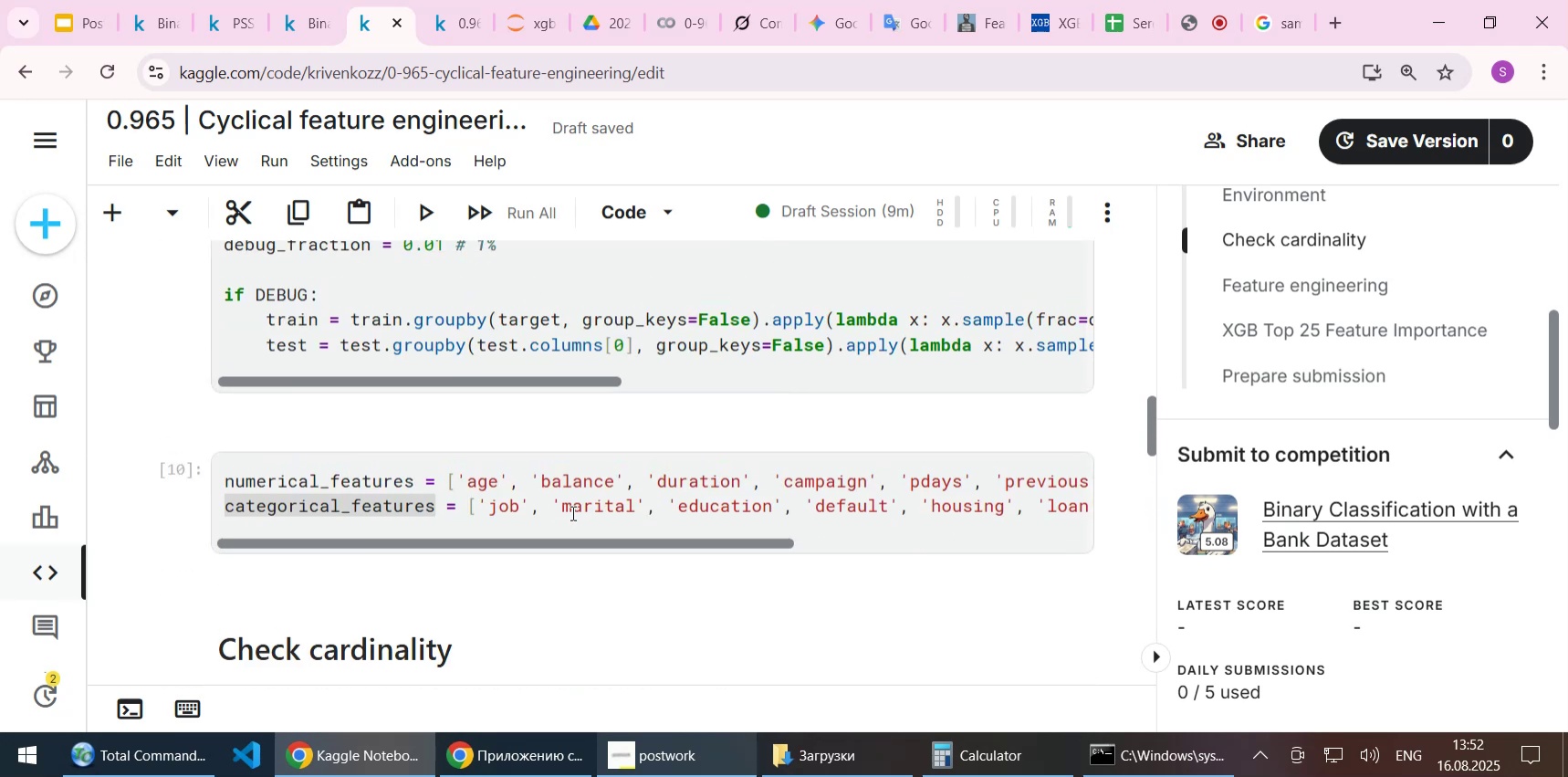 
scroll: coordinate [571, 512], scroll_direction: down, amount: 3.0
 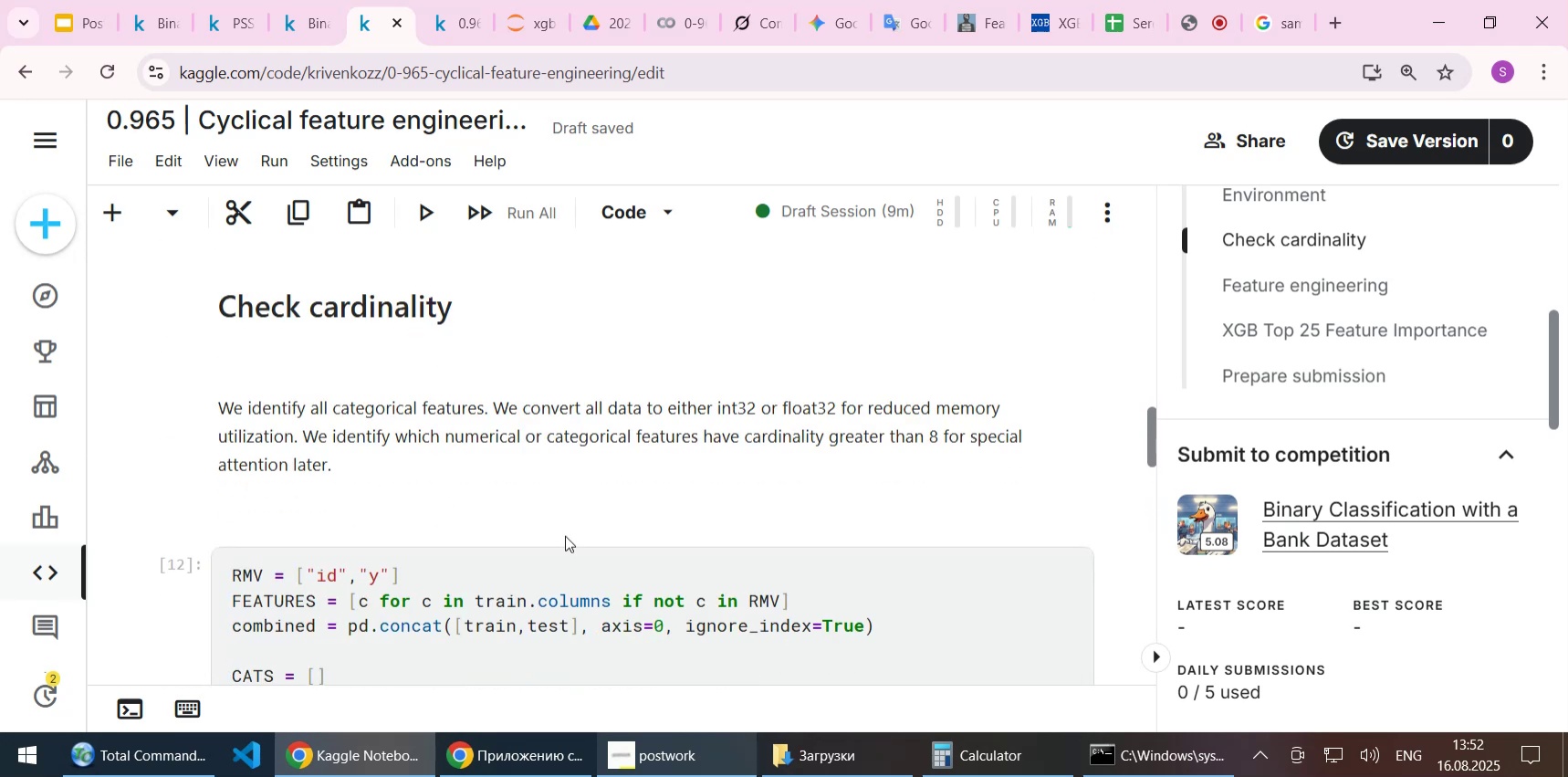 
left_click([551, 561])
 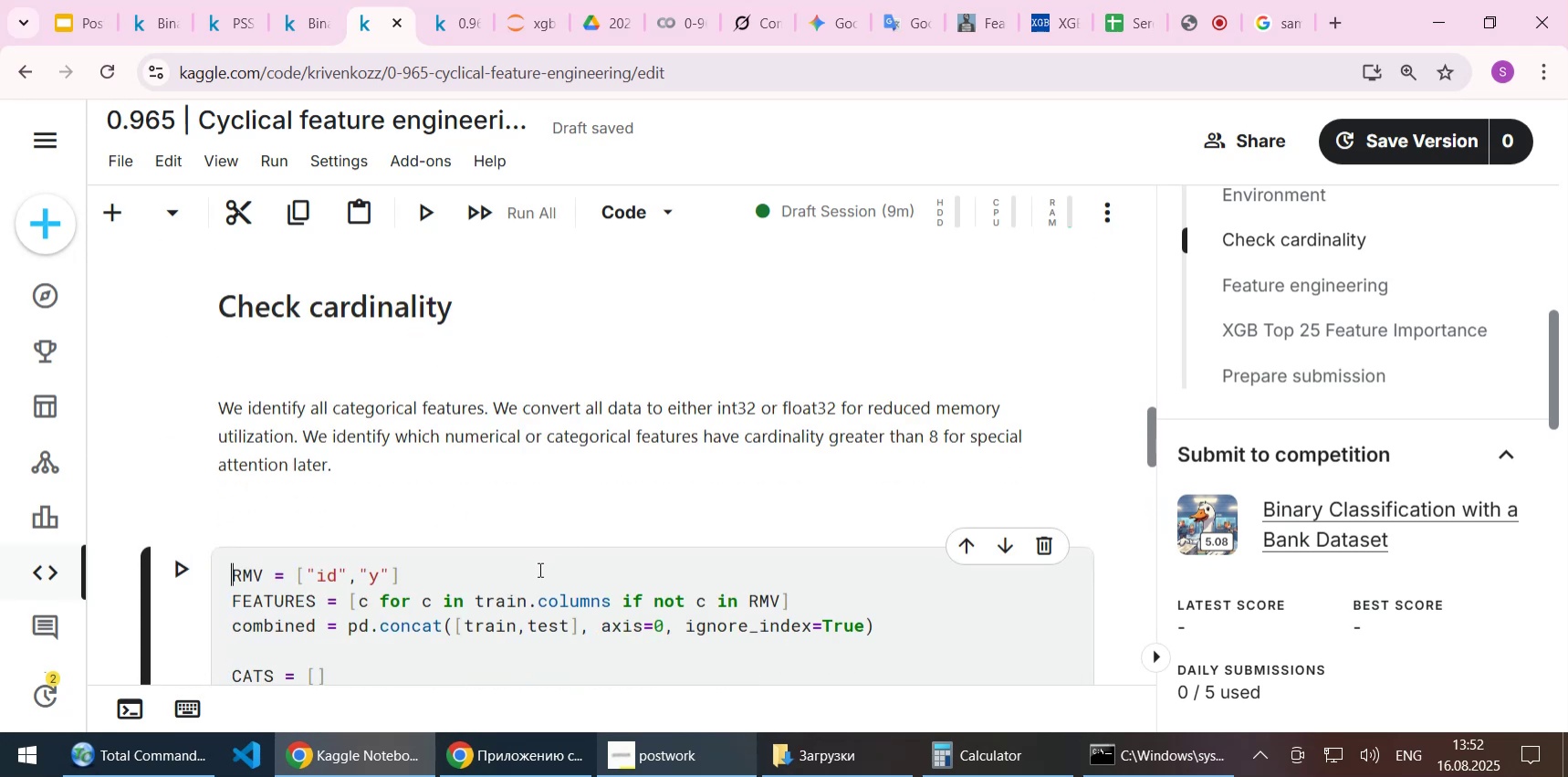 
left_click([538, 569])
 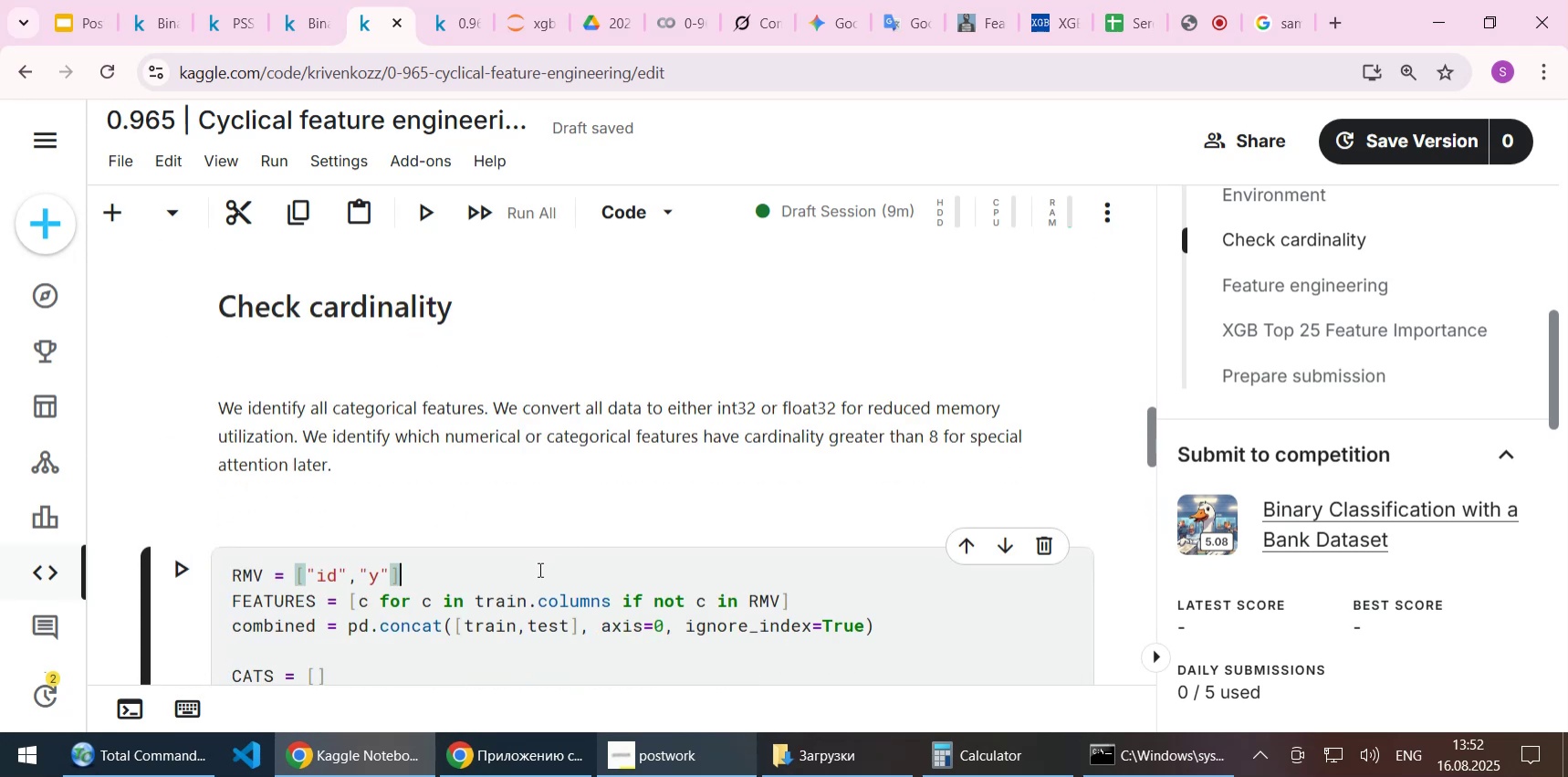 
scroll: coordinate [538, 569], scroll_direction: down, amount: 1.0
 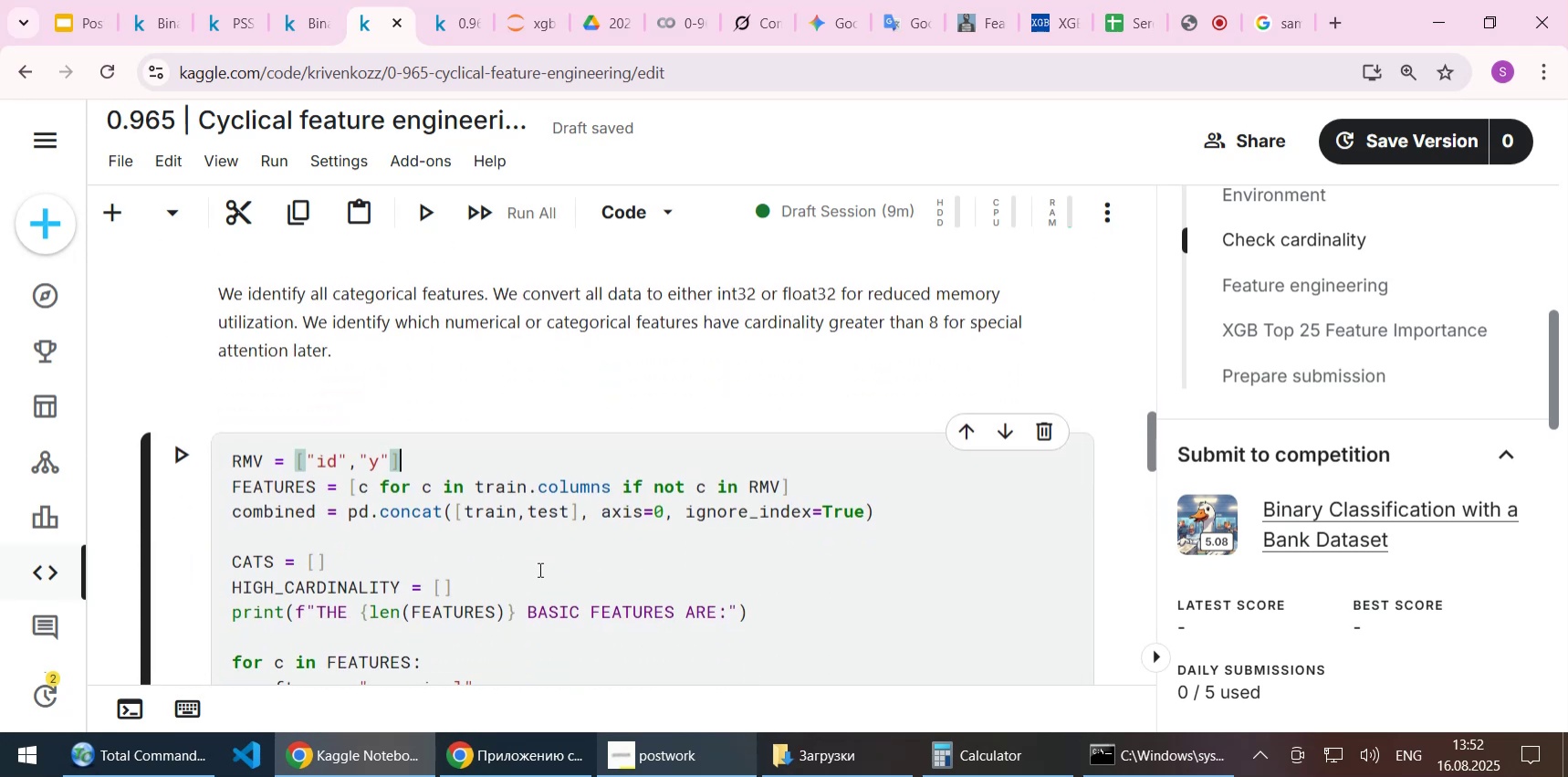 
scroll: coordinate [538, 569], scroll_direction: up, amount: 1.0
 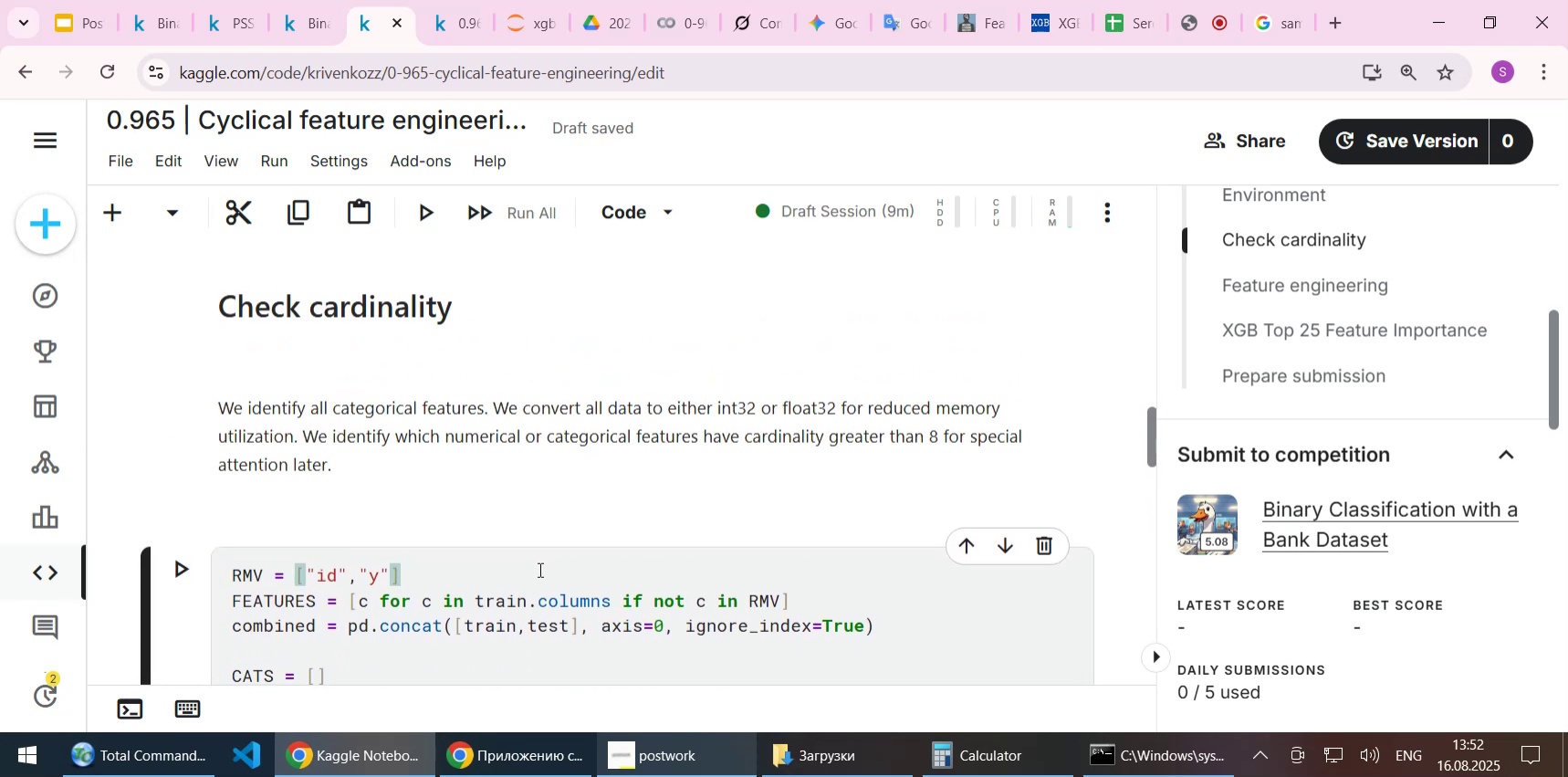 
scroll: coordinate [538, 569], scroll_direction: down, amount: 3.0
 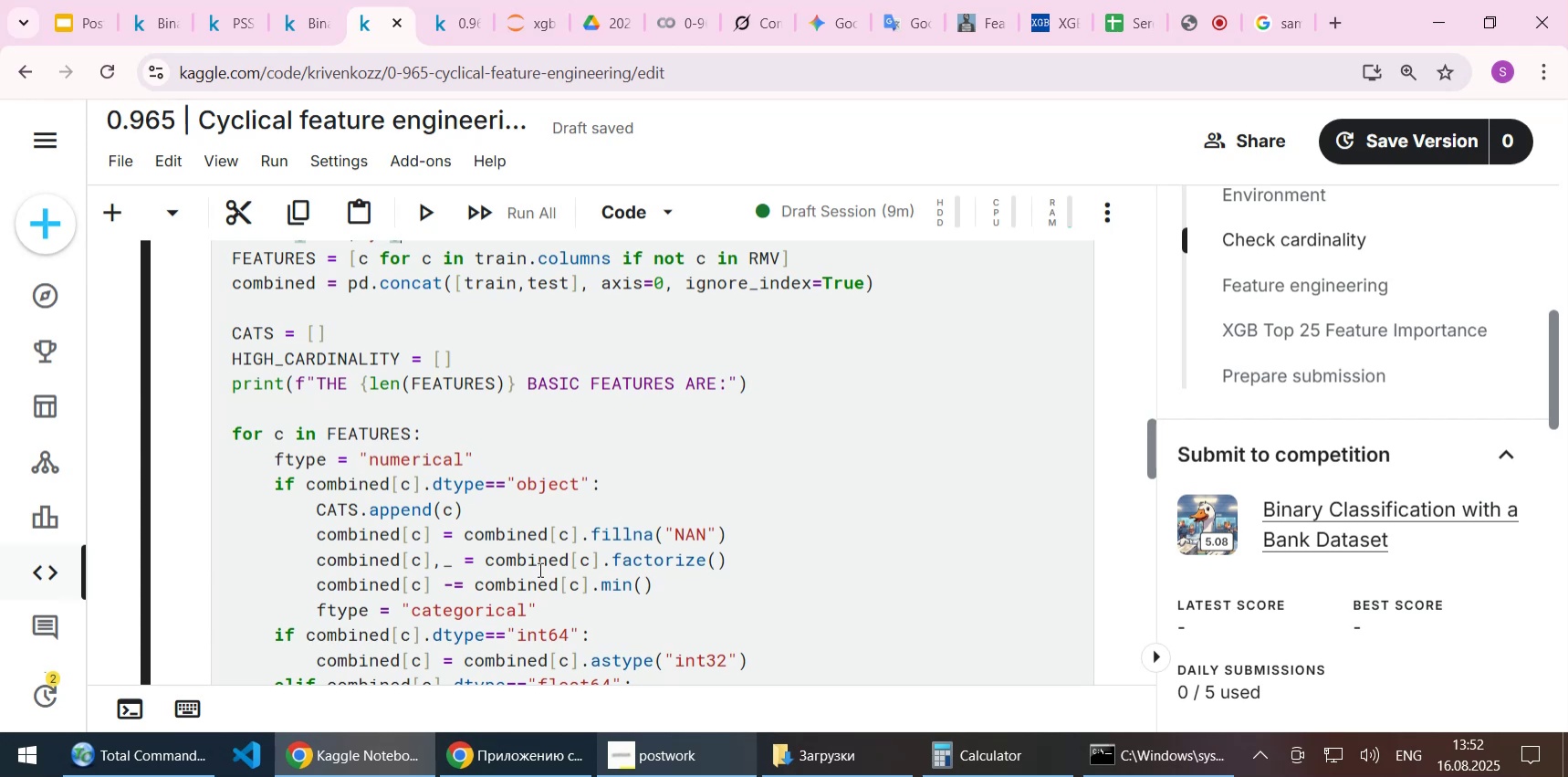 
scroll: coordinate [538, 569], scroll_direction: up, amount: 2.0
 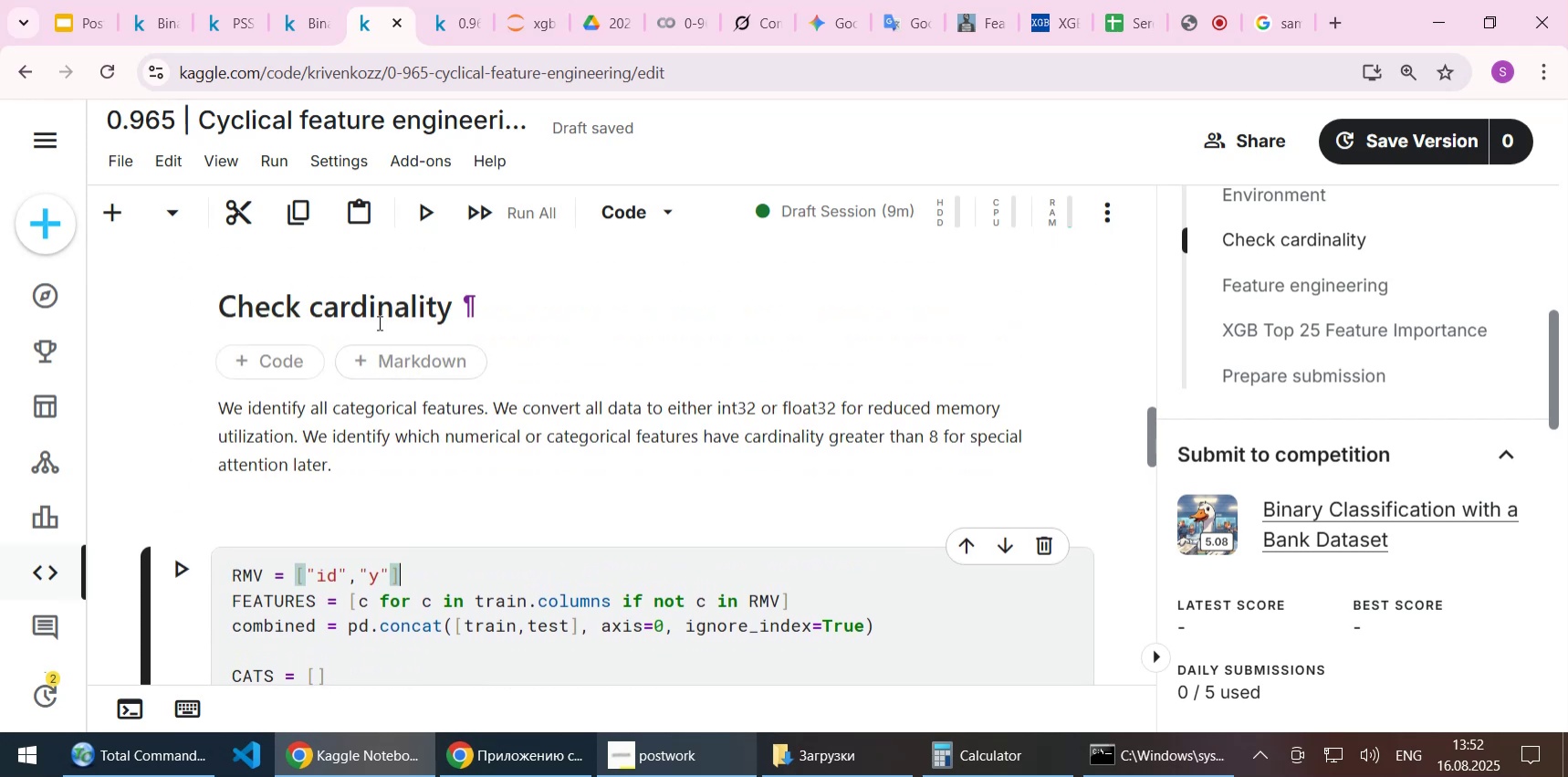 
double_click([378, 322])
 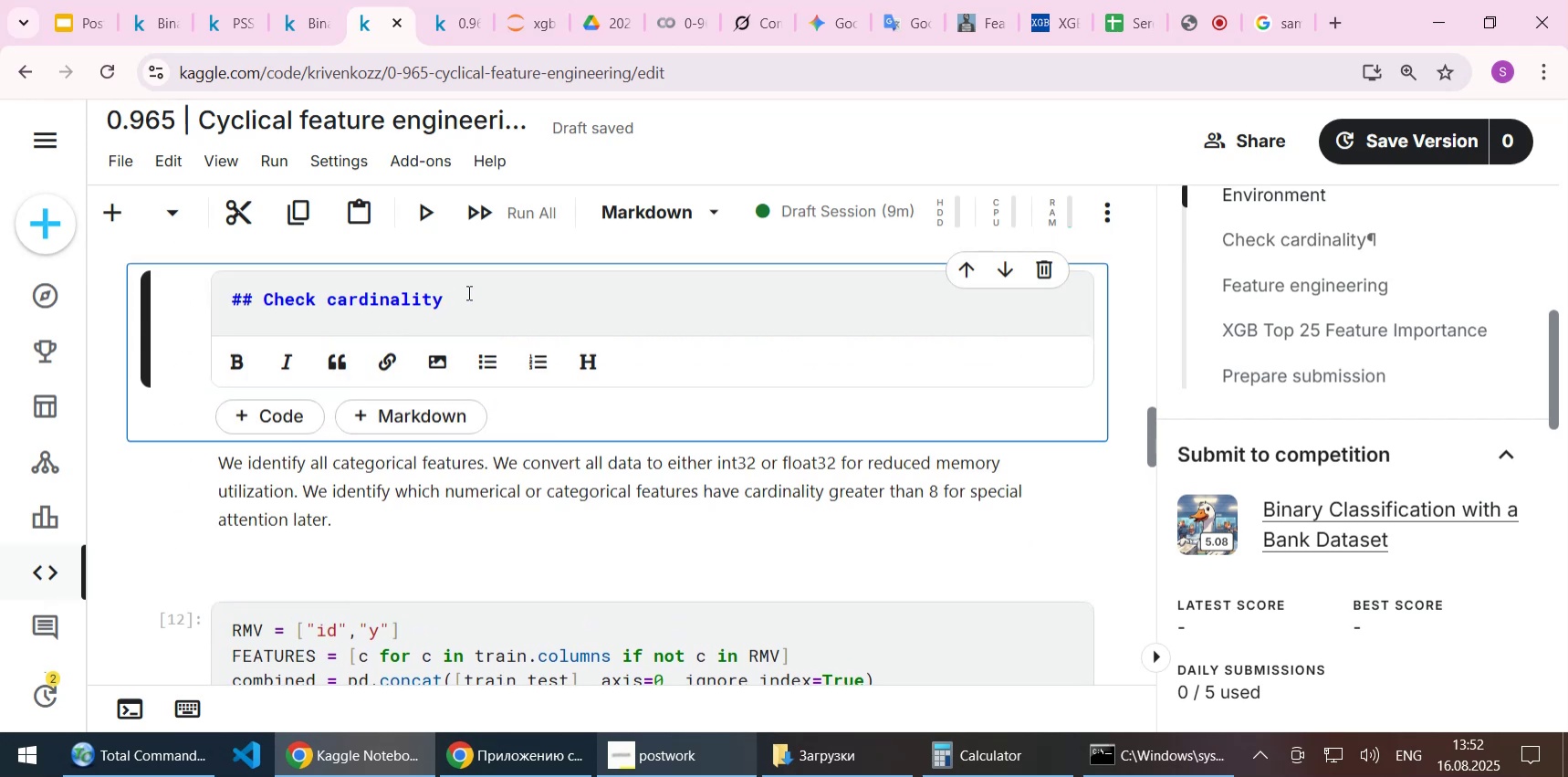 
left_click([469, 292])
 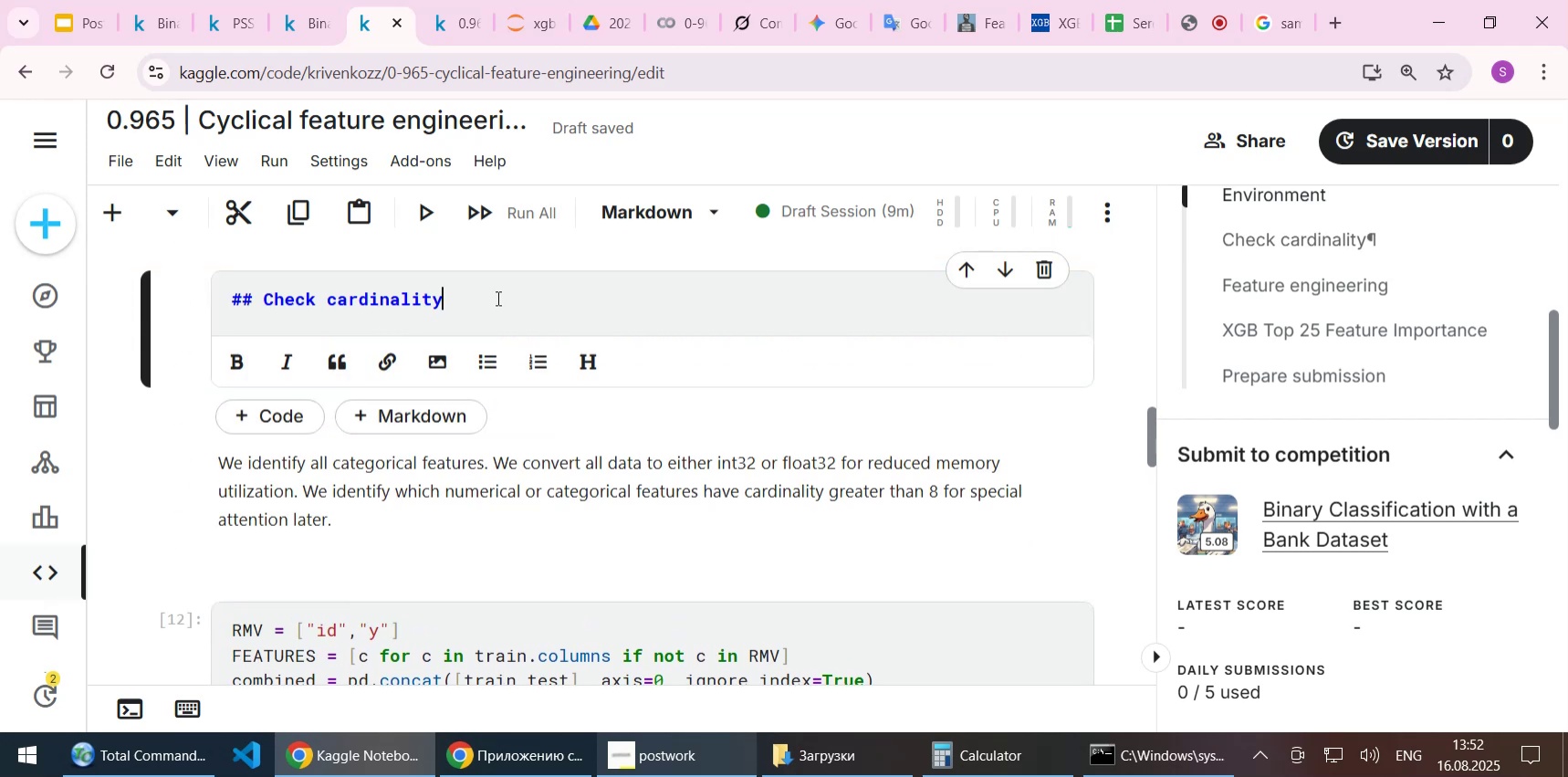 
type( + Label encodinf)
key(Backspace)
type(g ())
 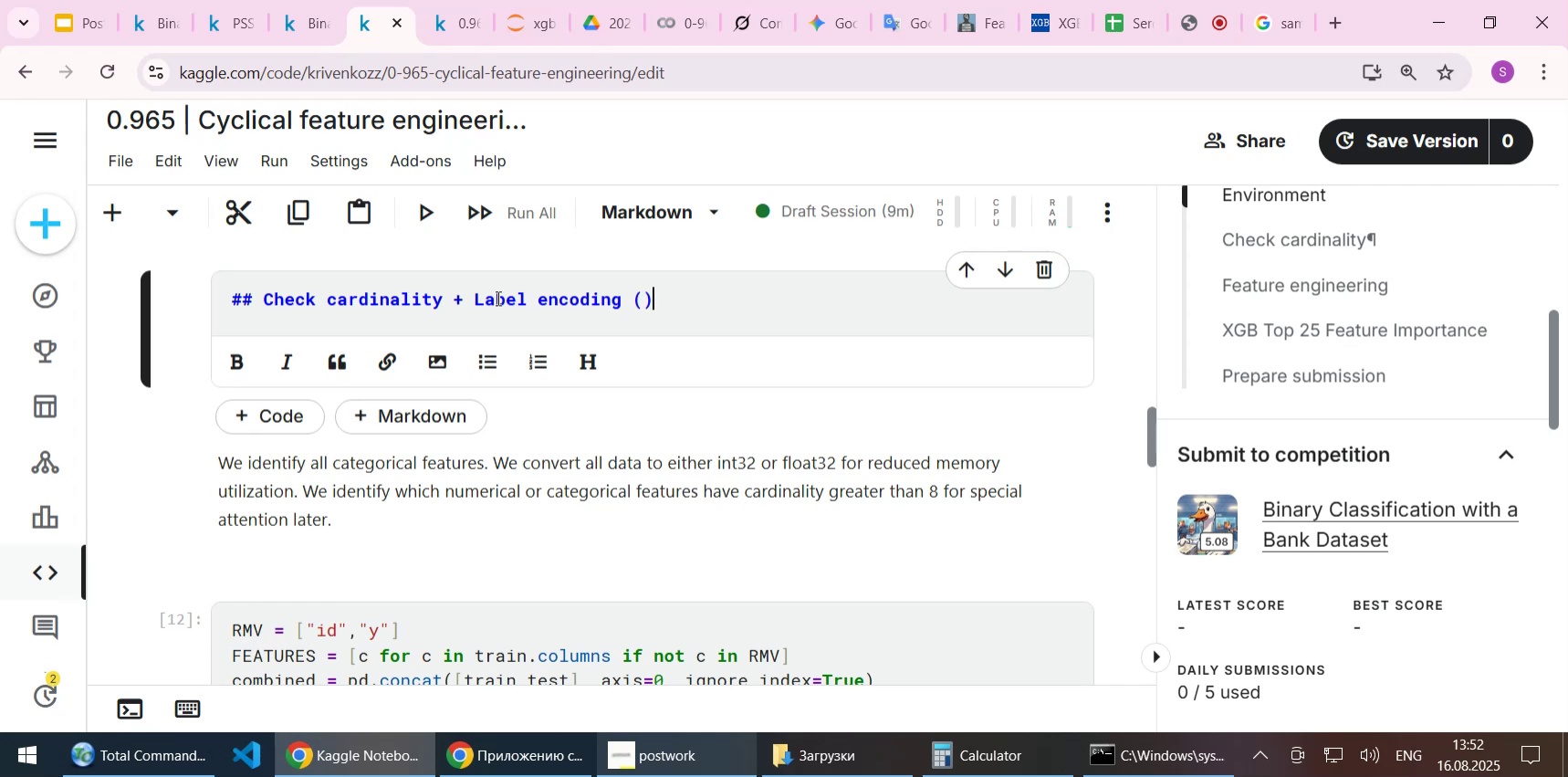 
 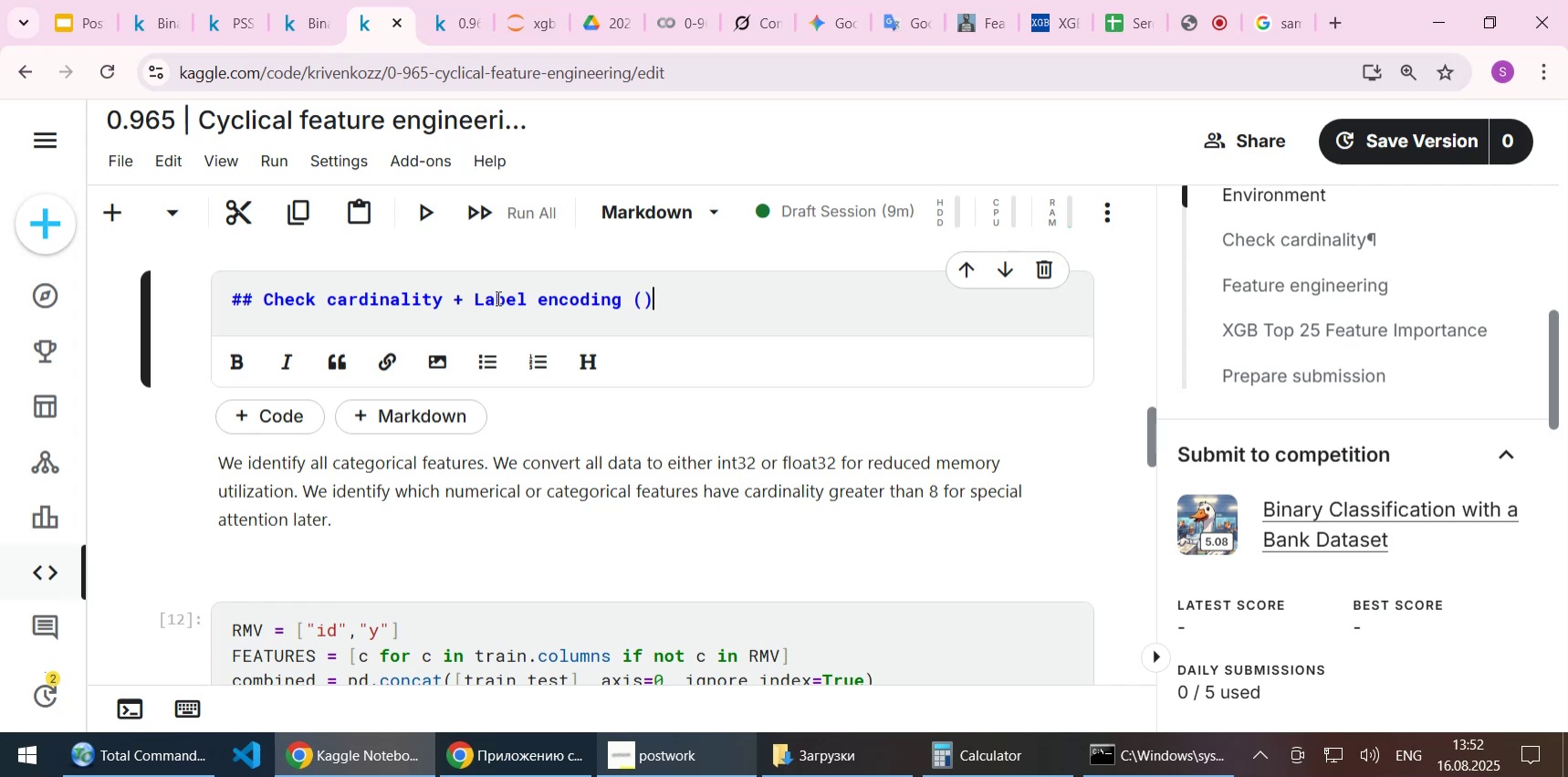 
key(ArrowLeft)
 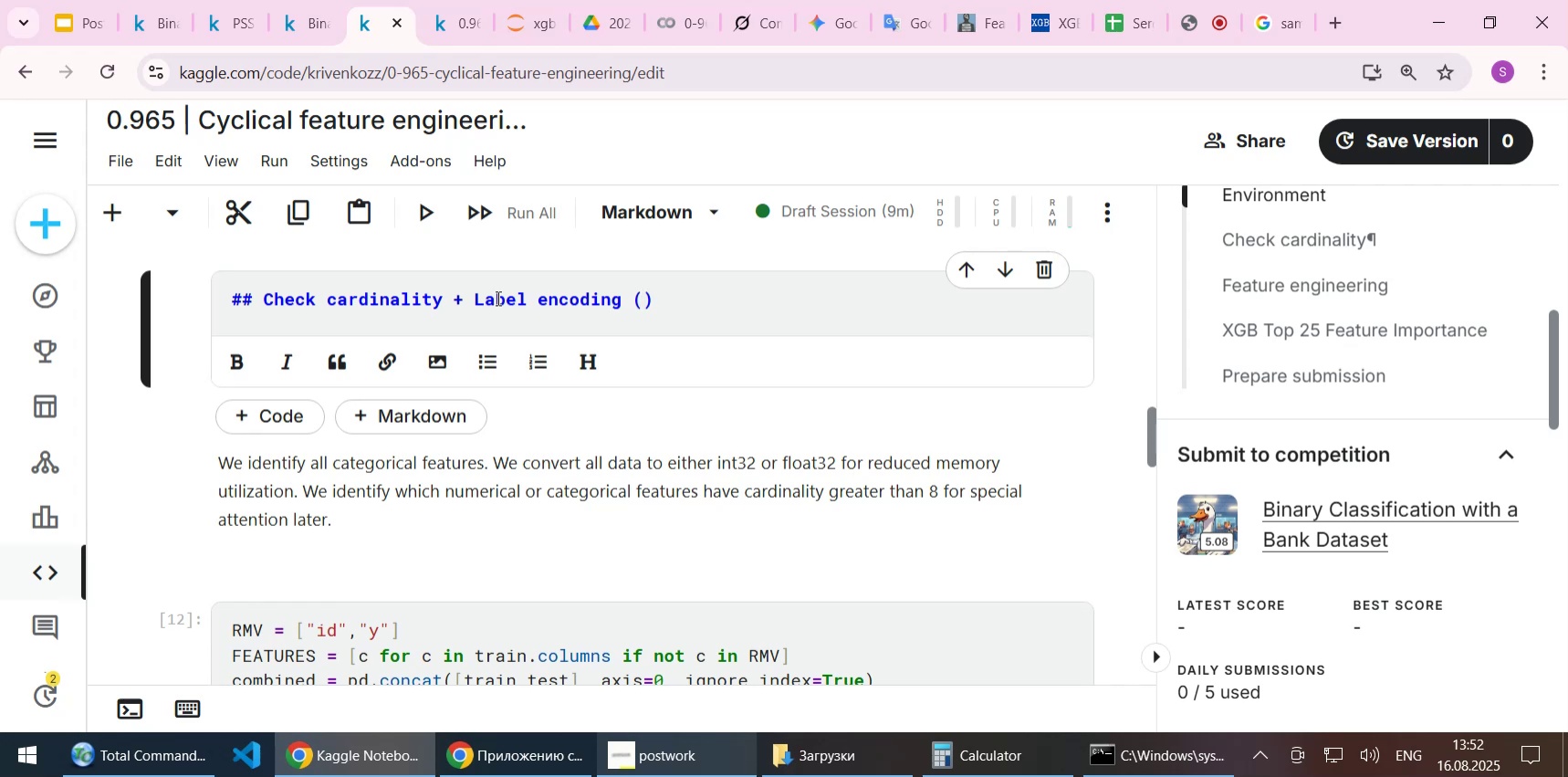 
type(trough )
 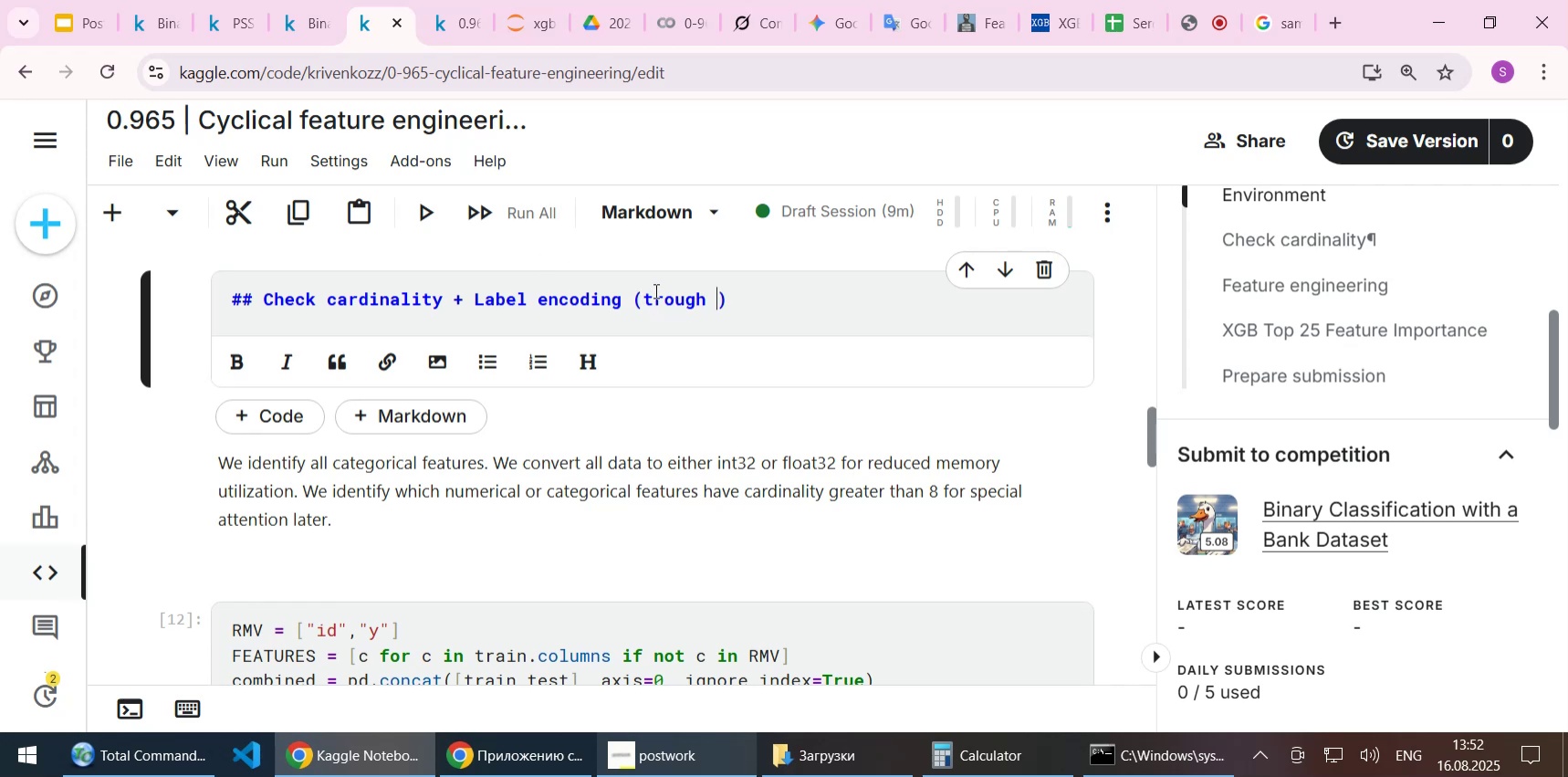 
key(H)
 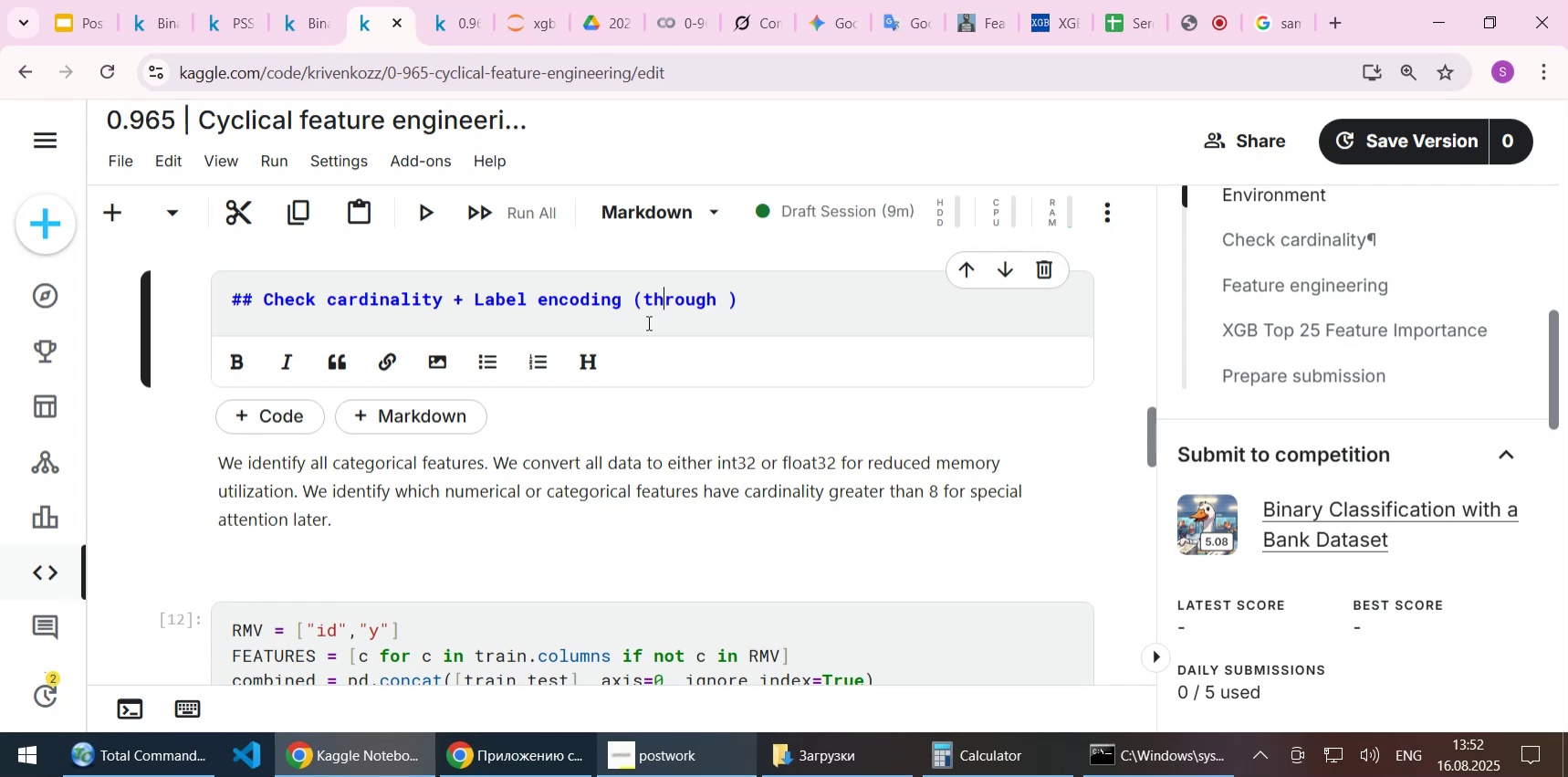 
key(End)
 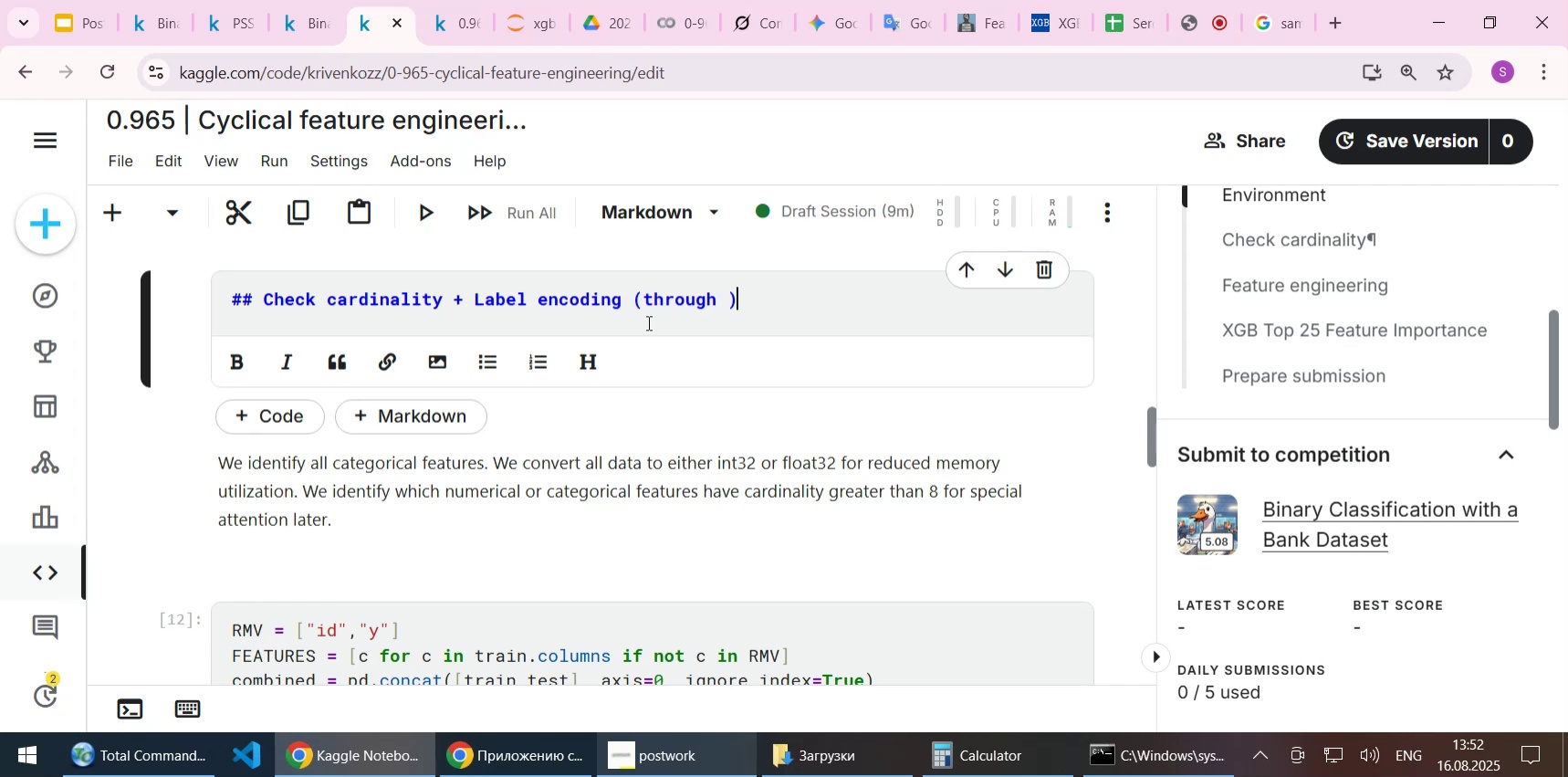 
key(ArrowLeft)
 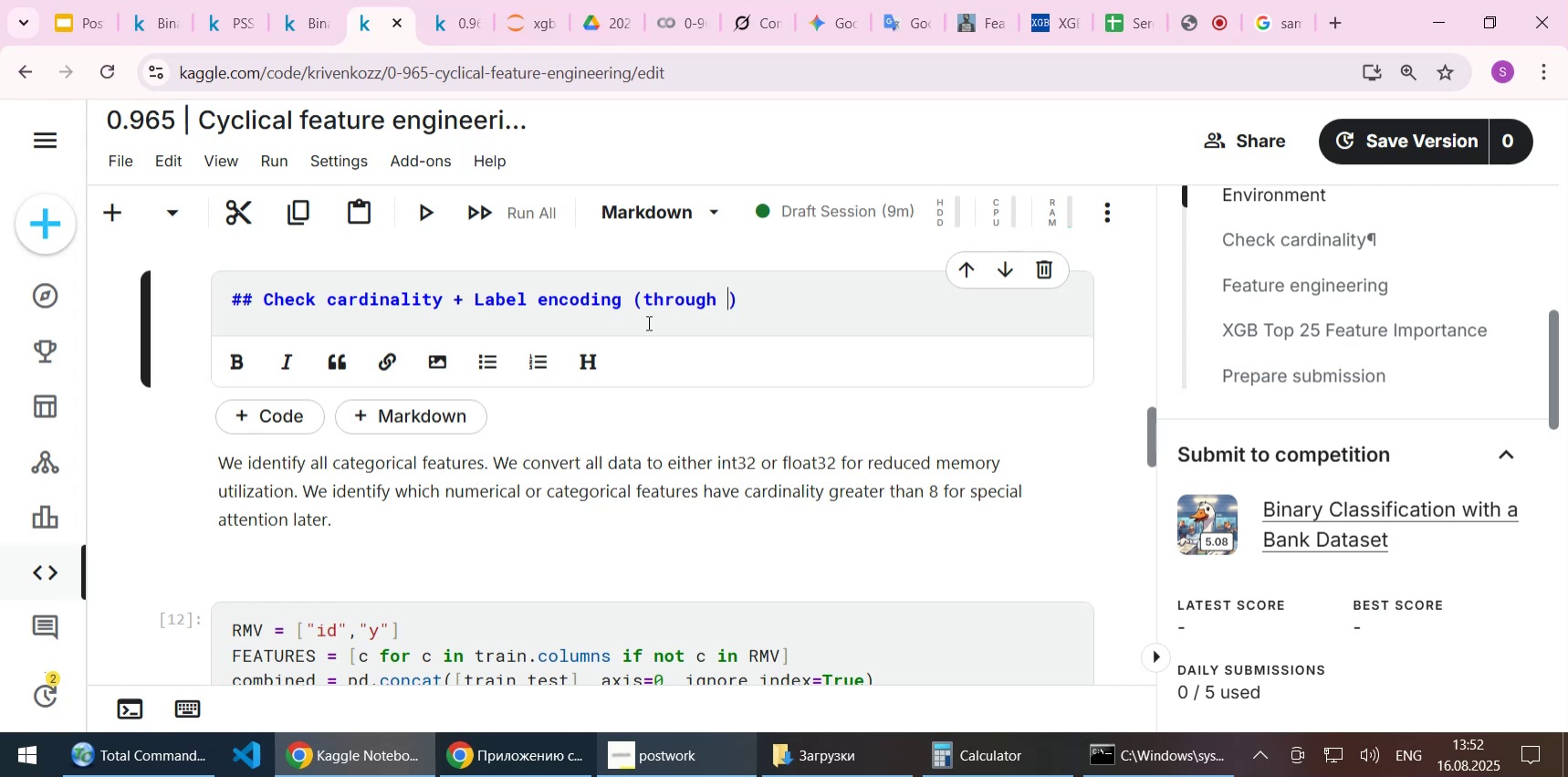 
type(factorize)
 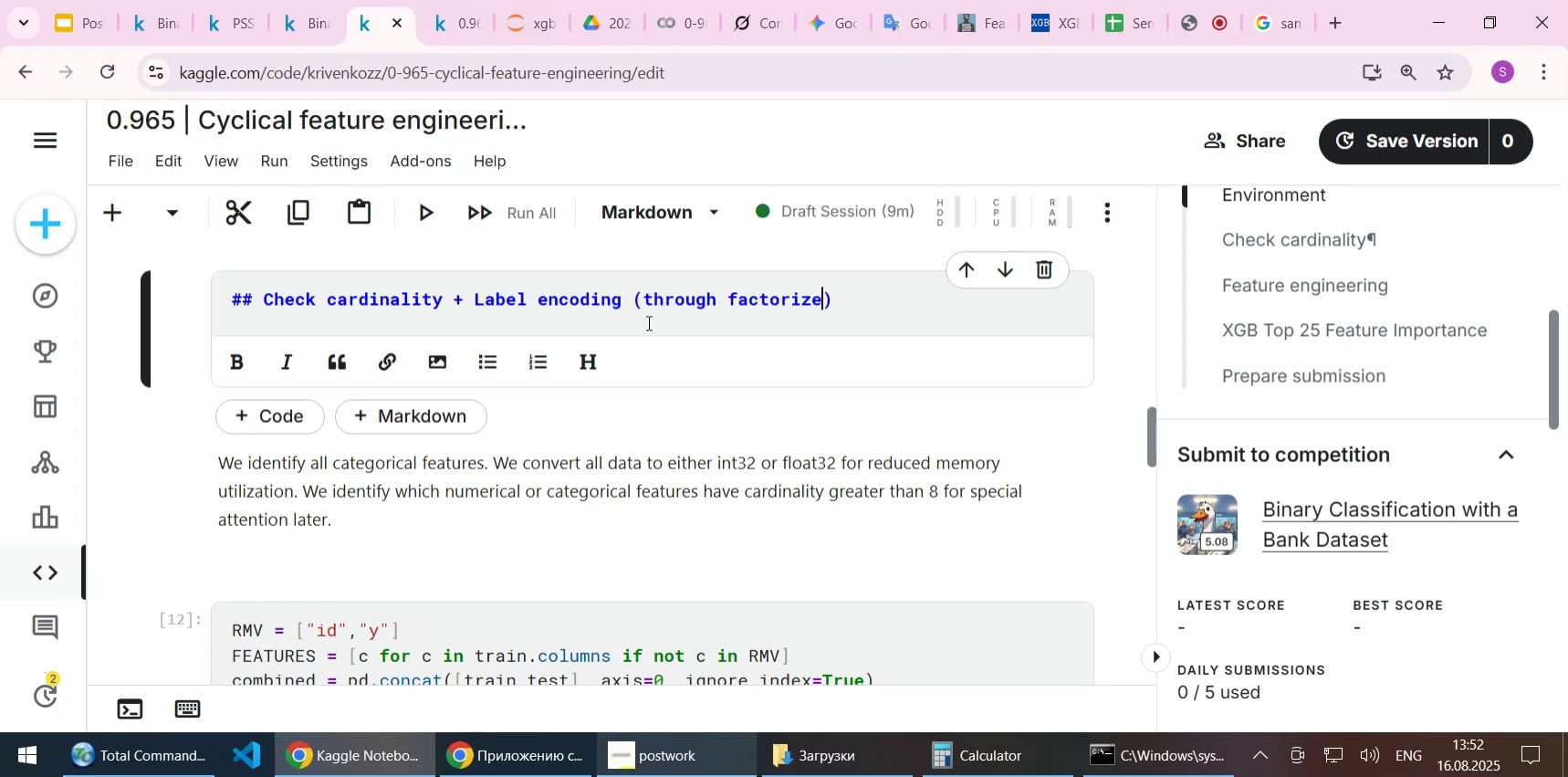 
key(Shift+Enter)
 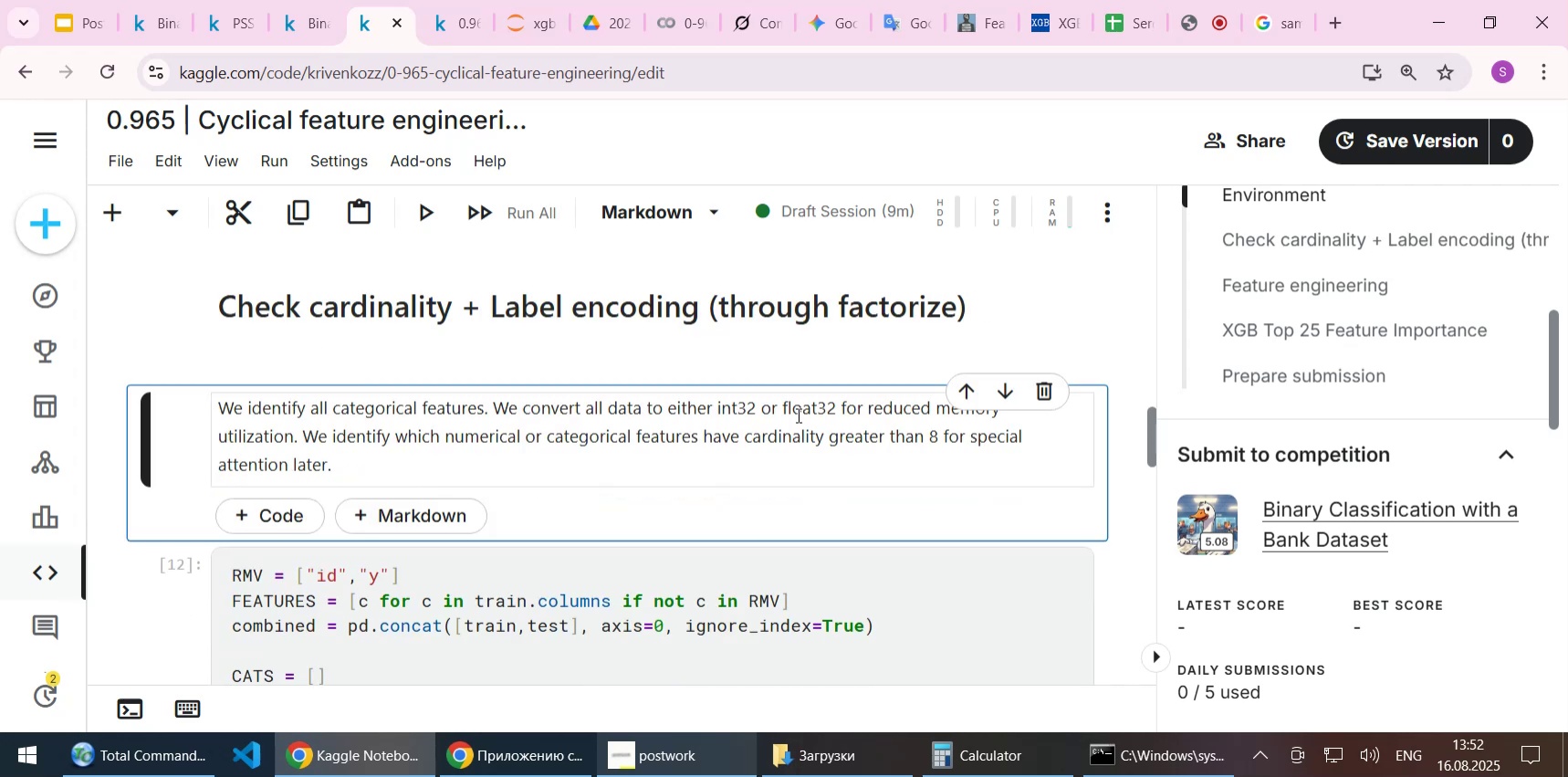 
key(Control+S)
 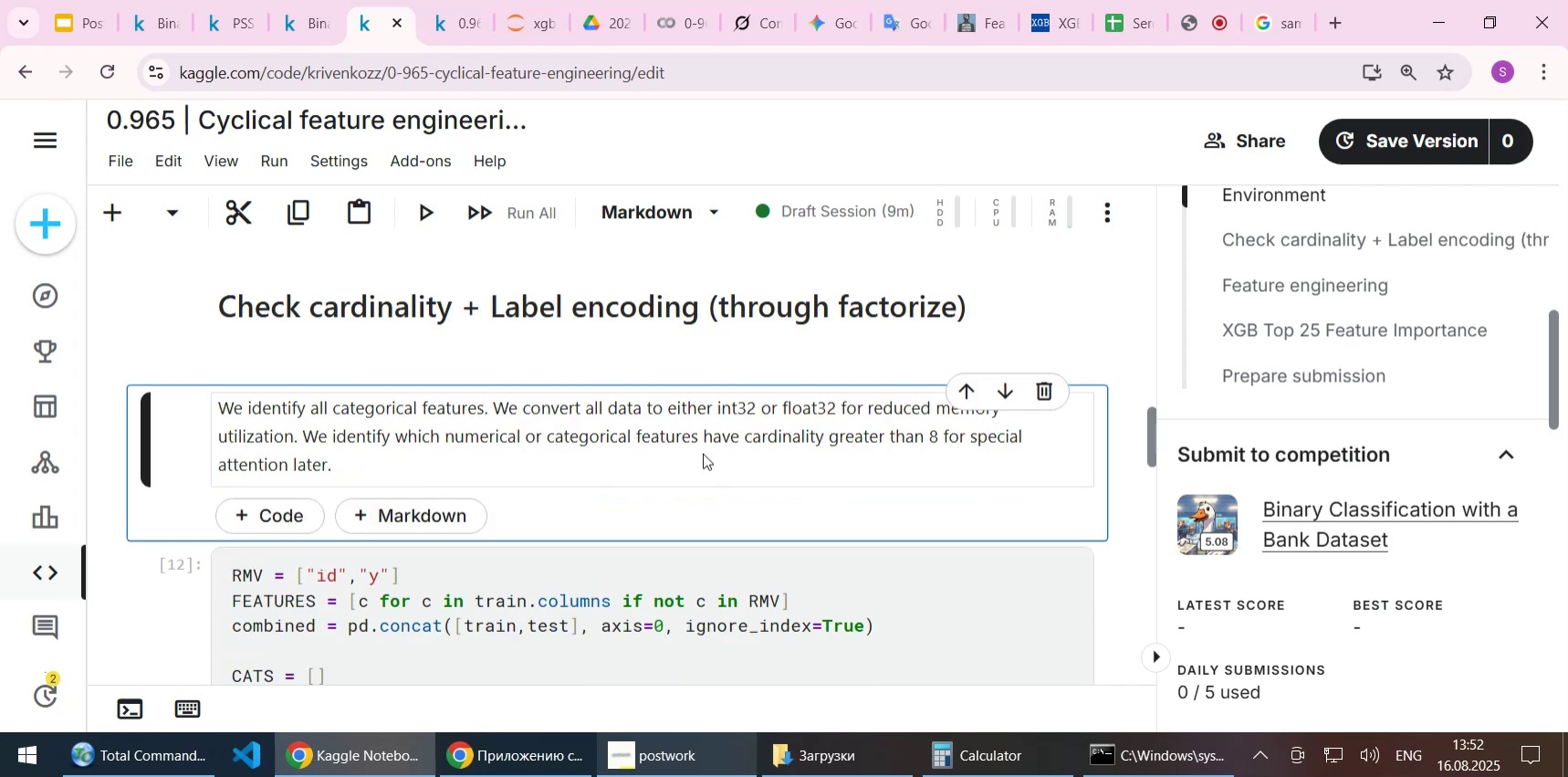 
left_click([701, 456])
 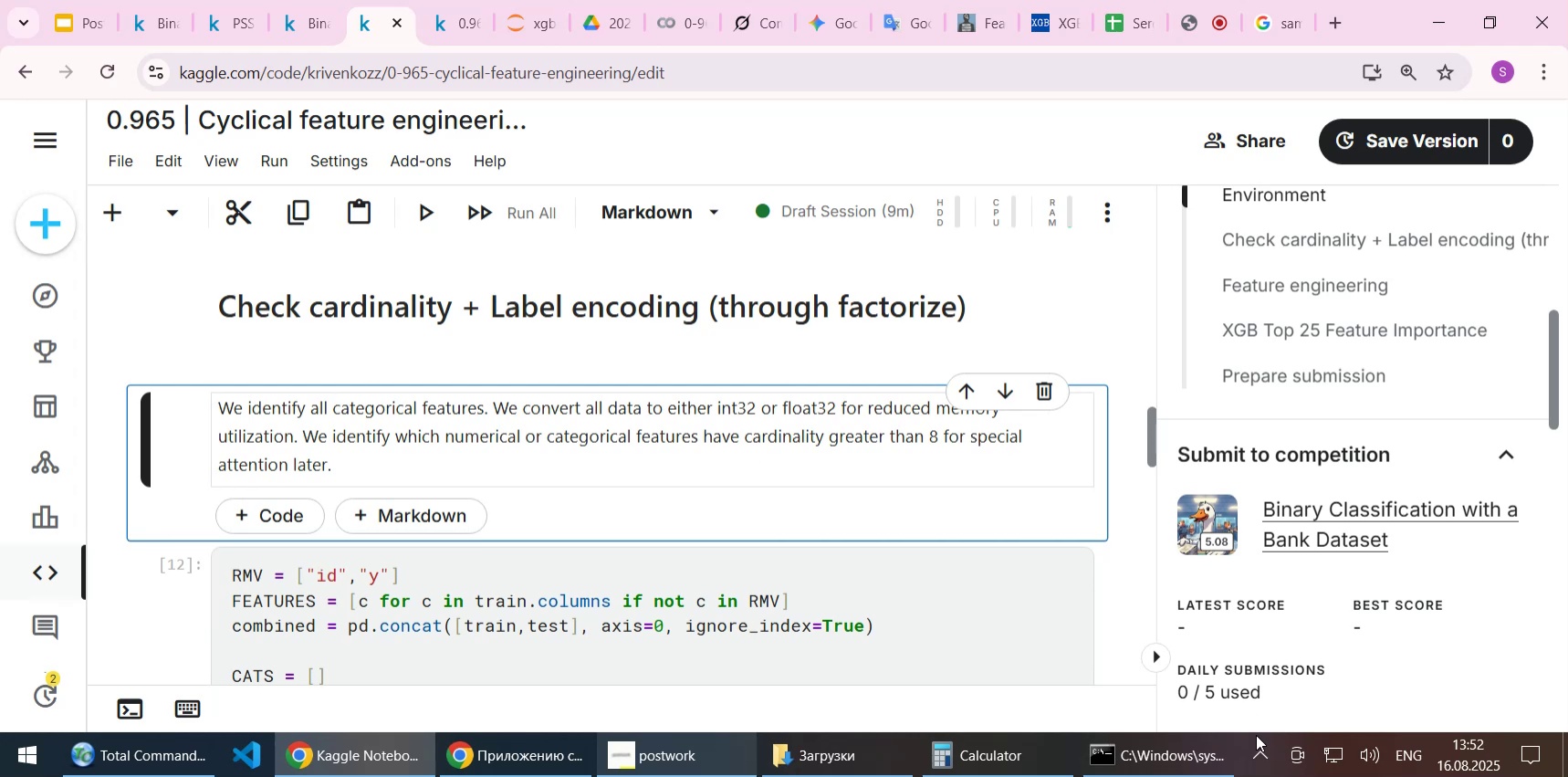 
wait(9.26)
 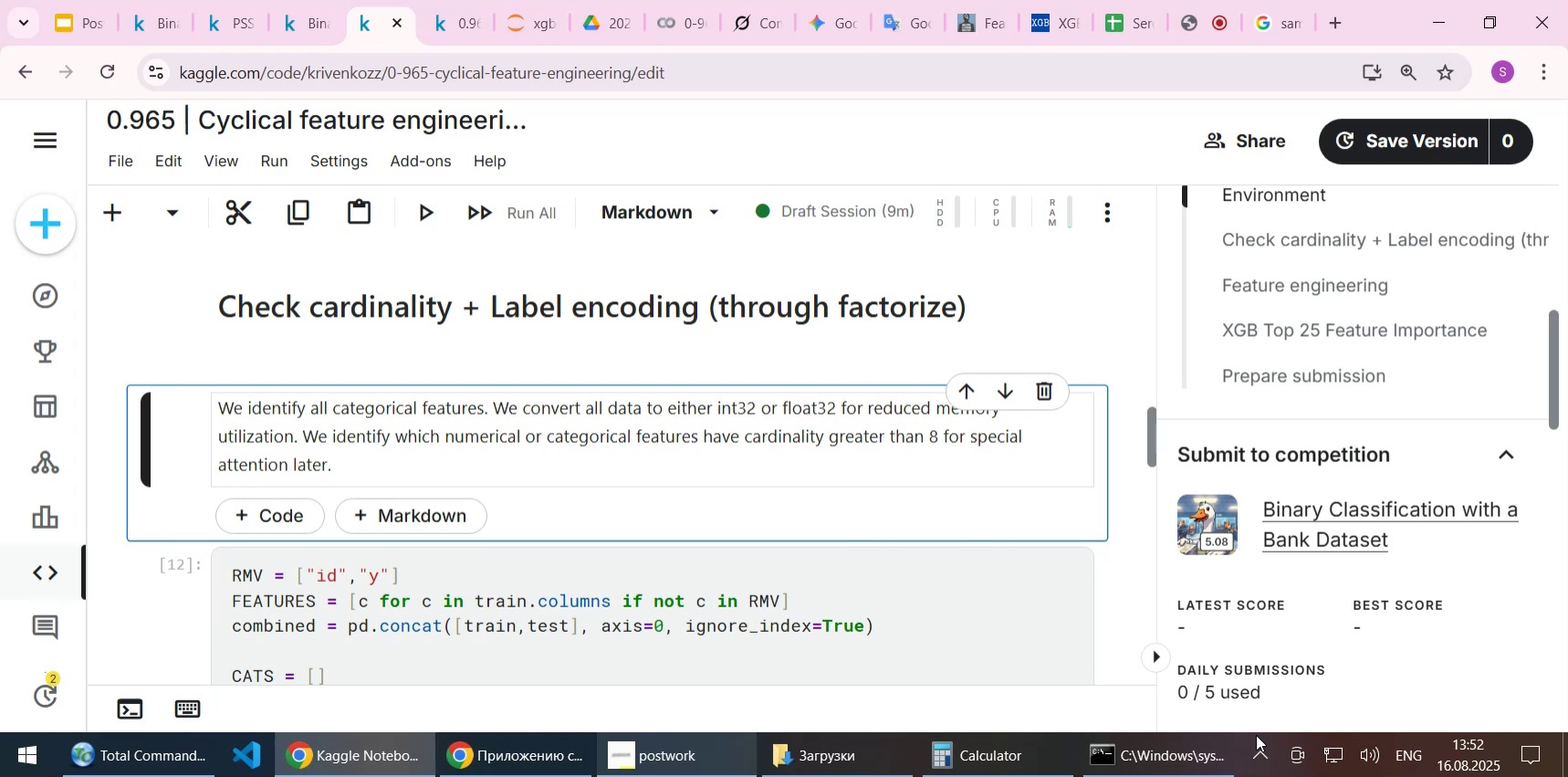 
left_click([1197, 25])
 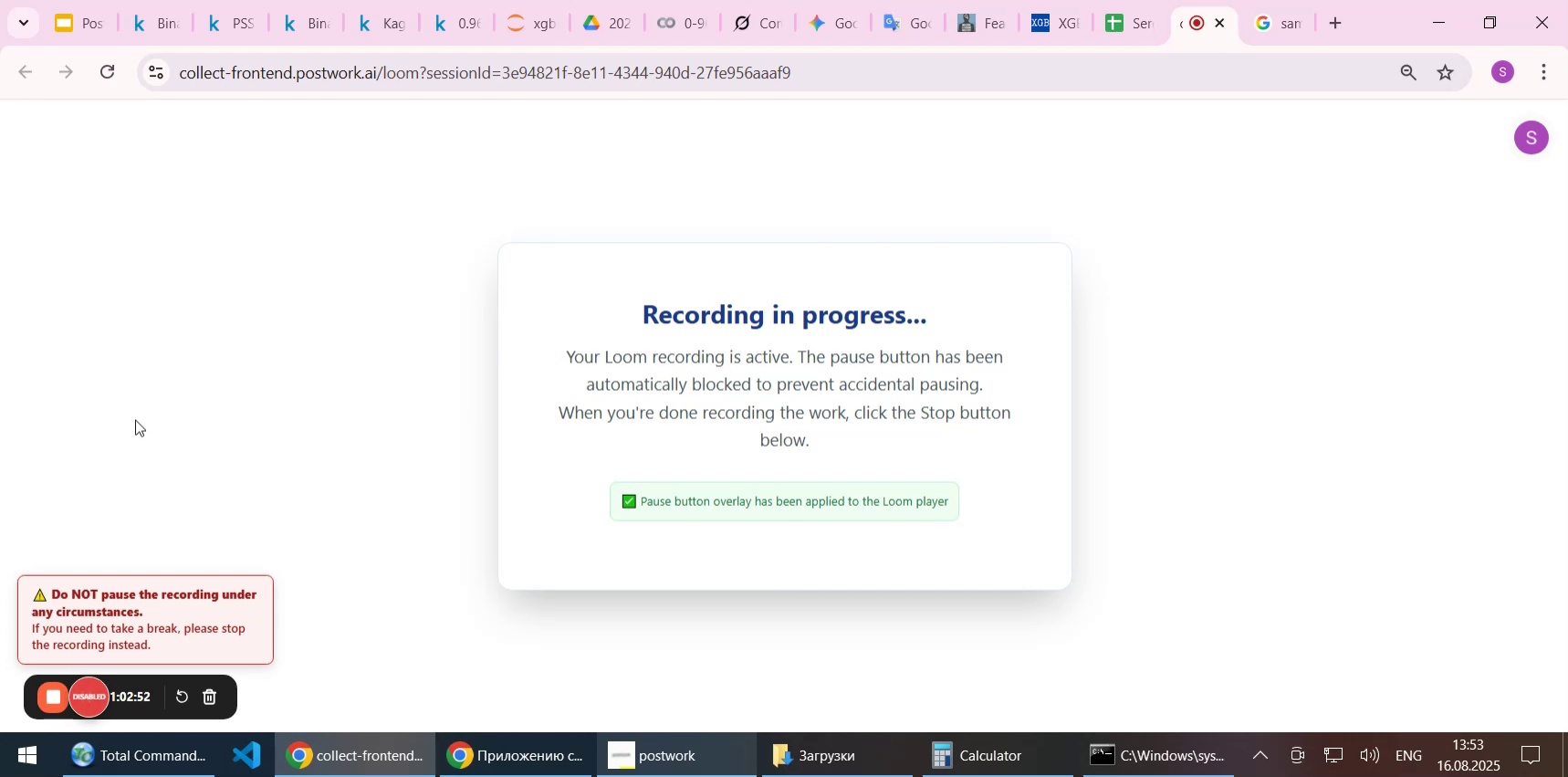 